 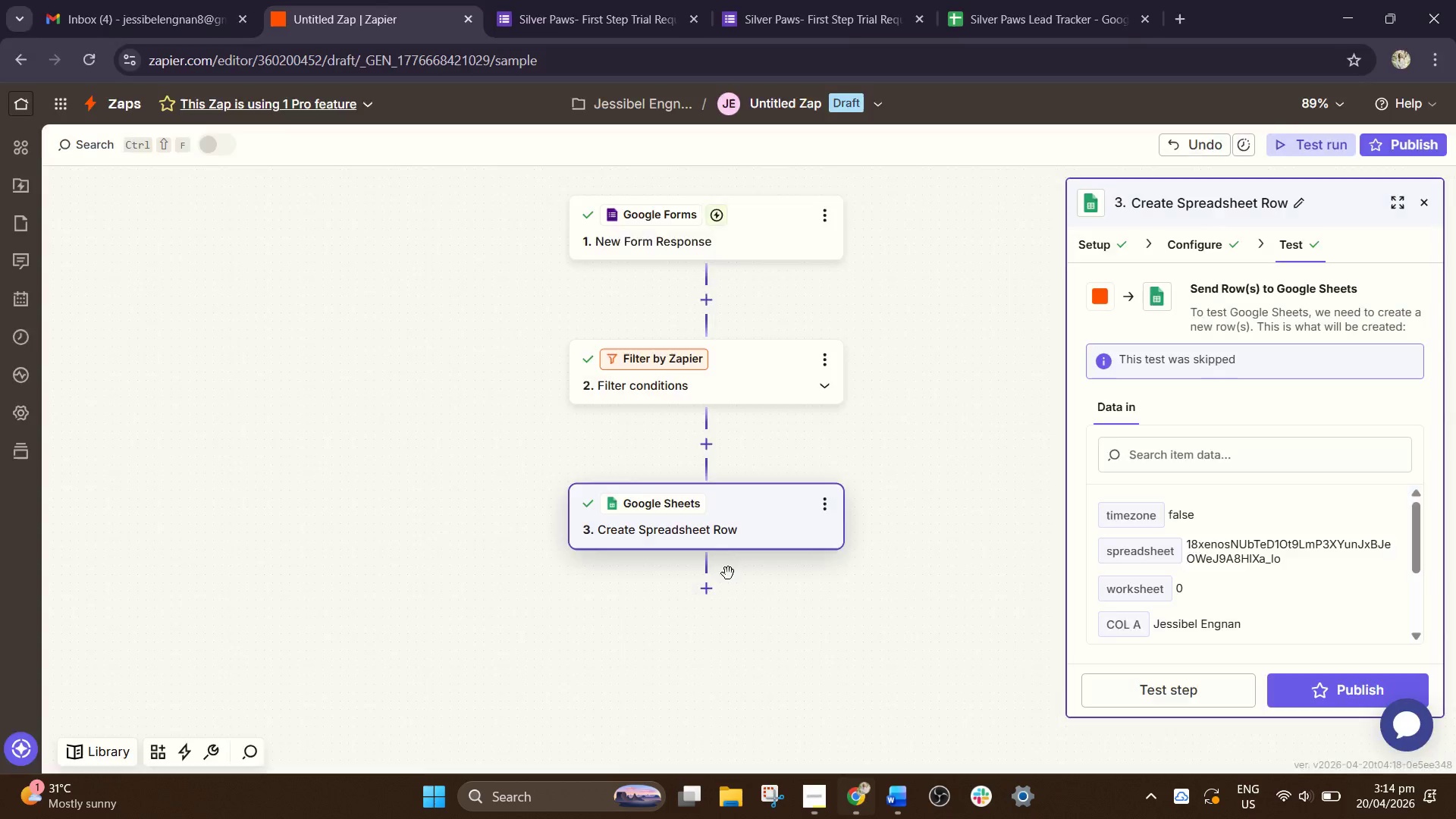 
scroll: coordinate [727, 549], scroll_direction: down, amount: 2.0
 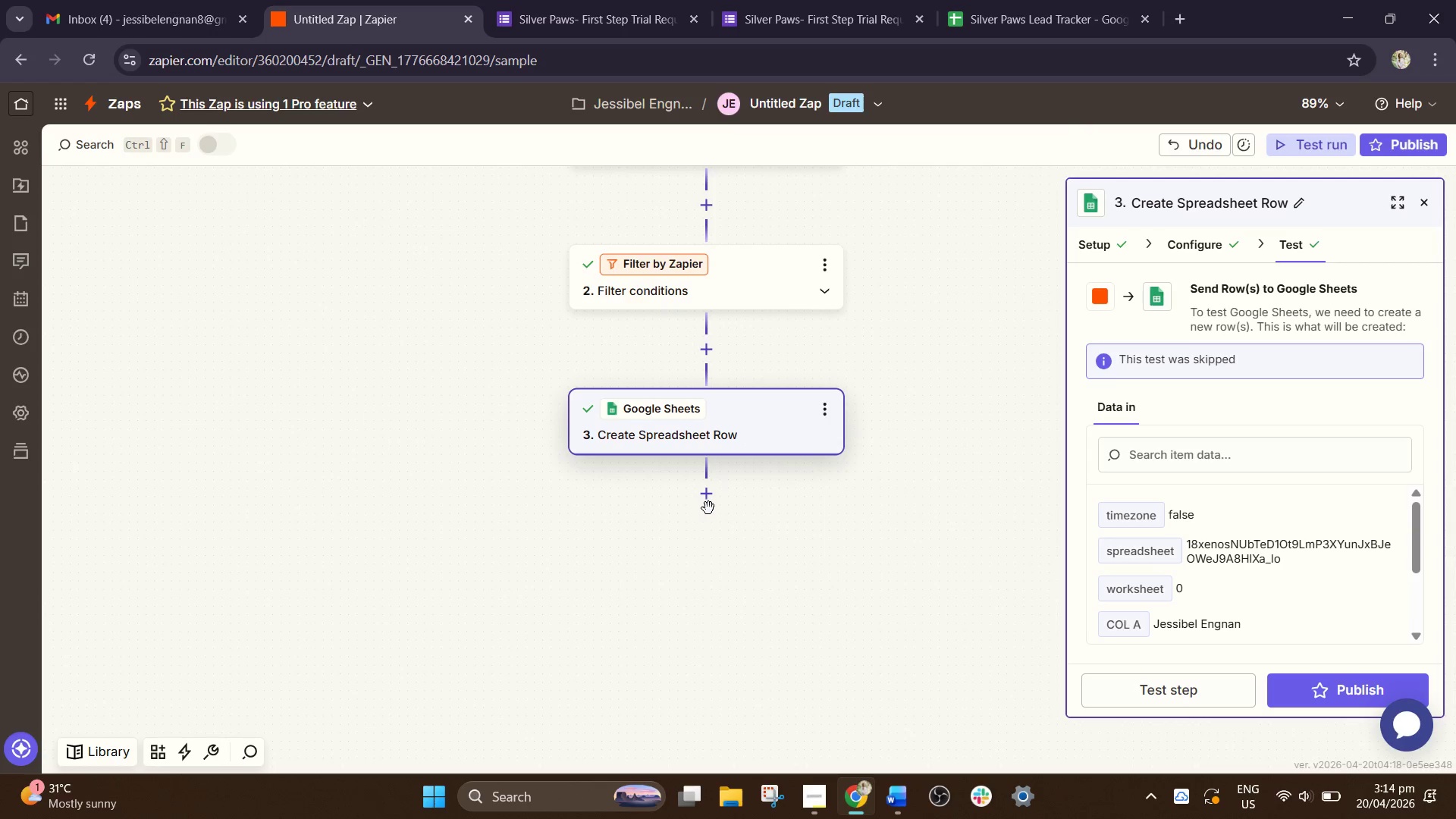 
left_click([708, 508])
 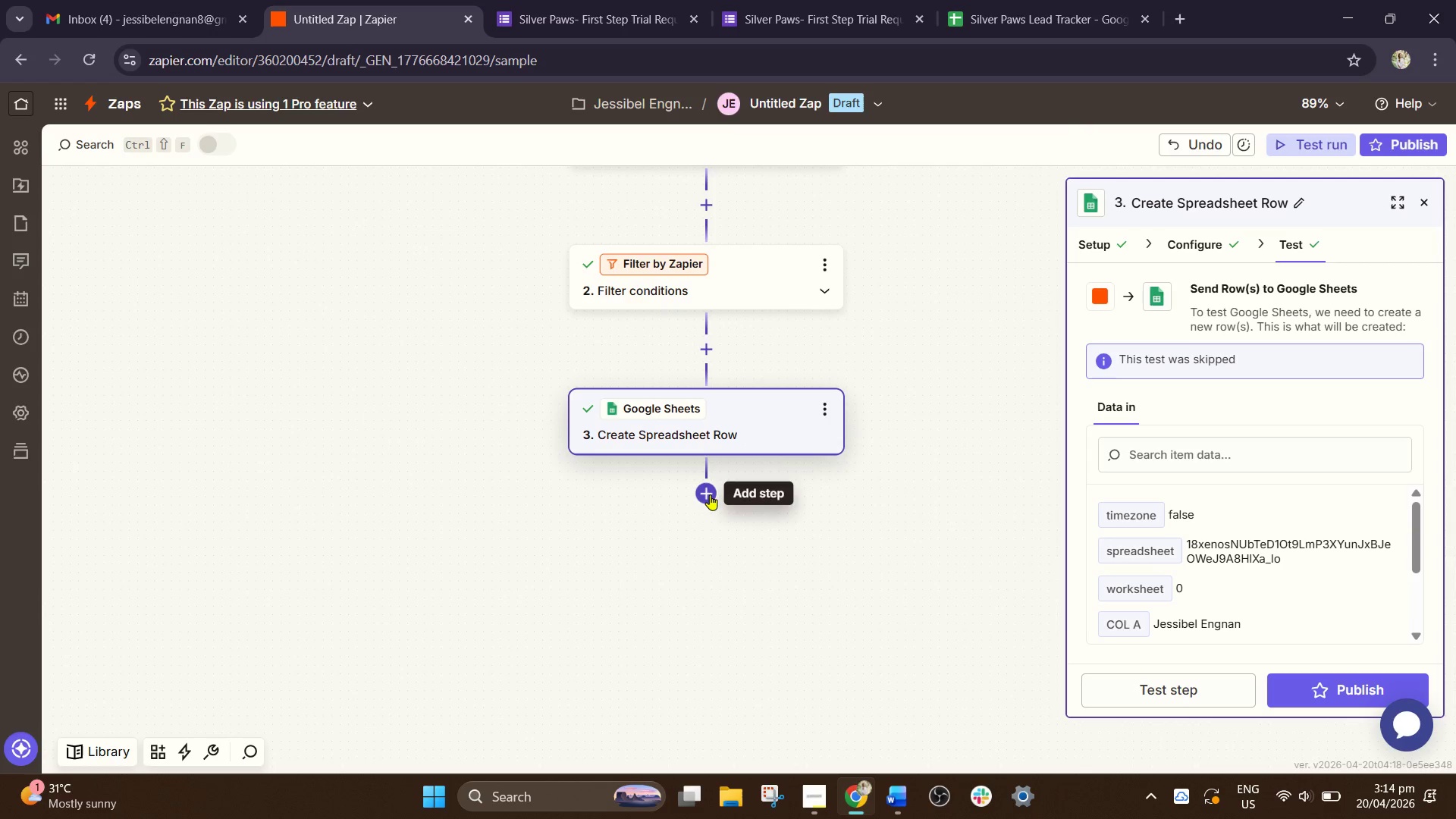 
left_click([710, 494])
 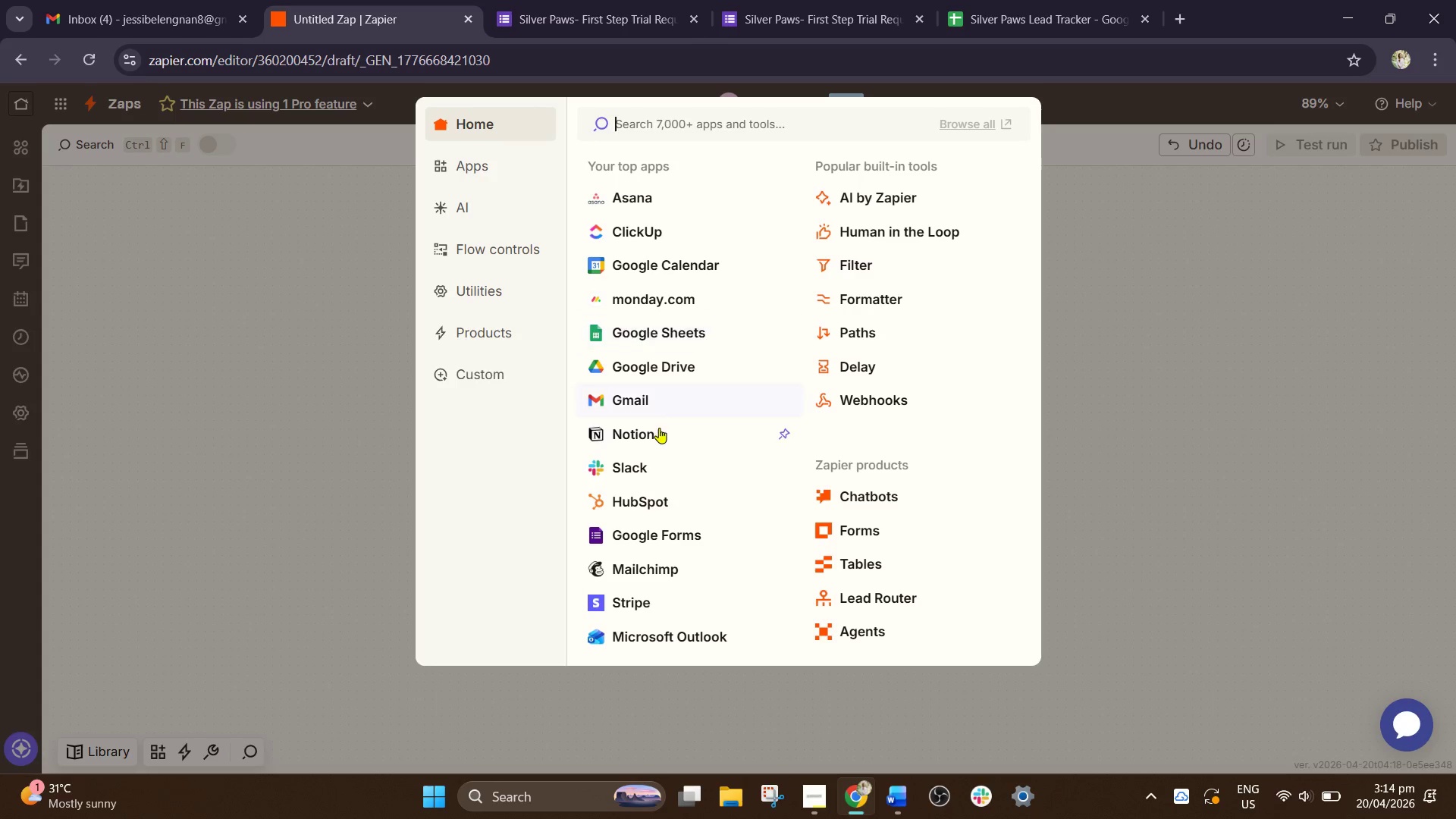 
left_click([646, 395])
 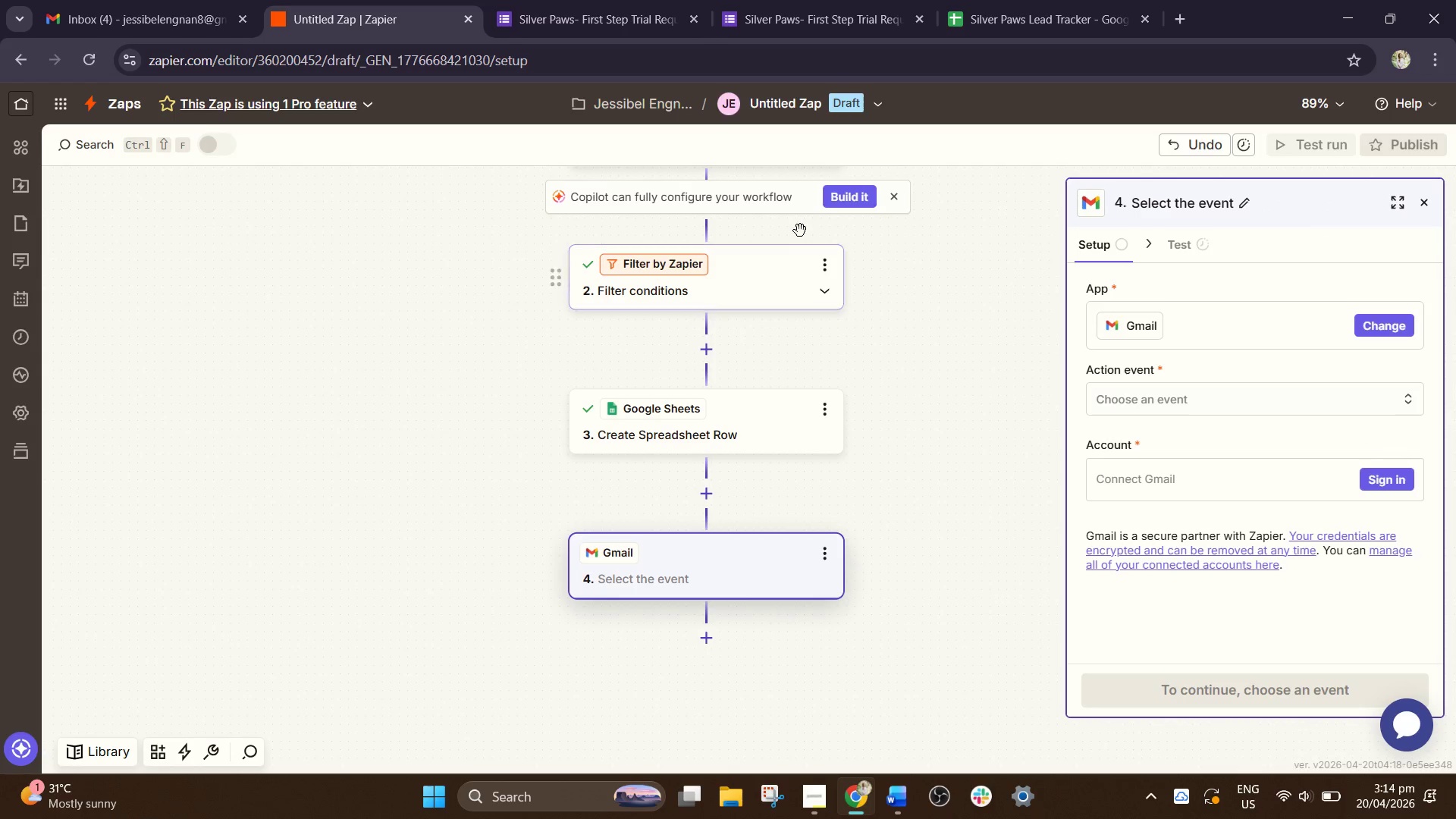 
left_click([851, 19])
 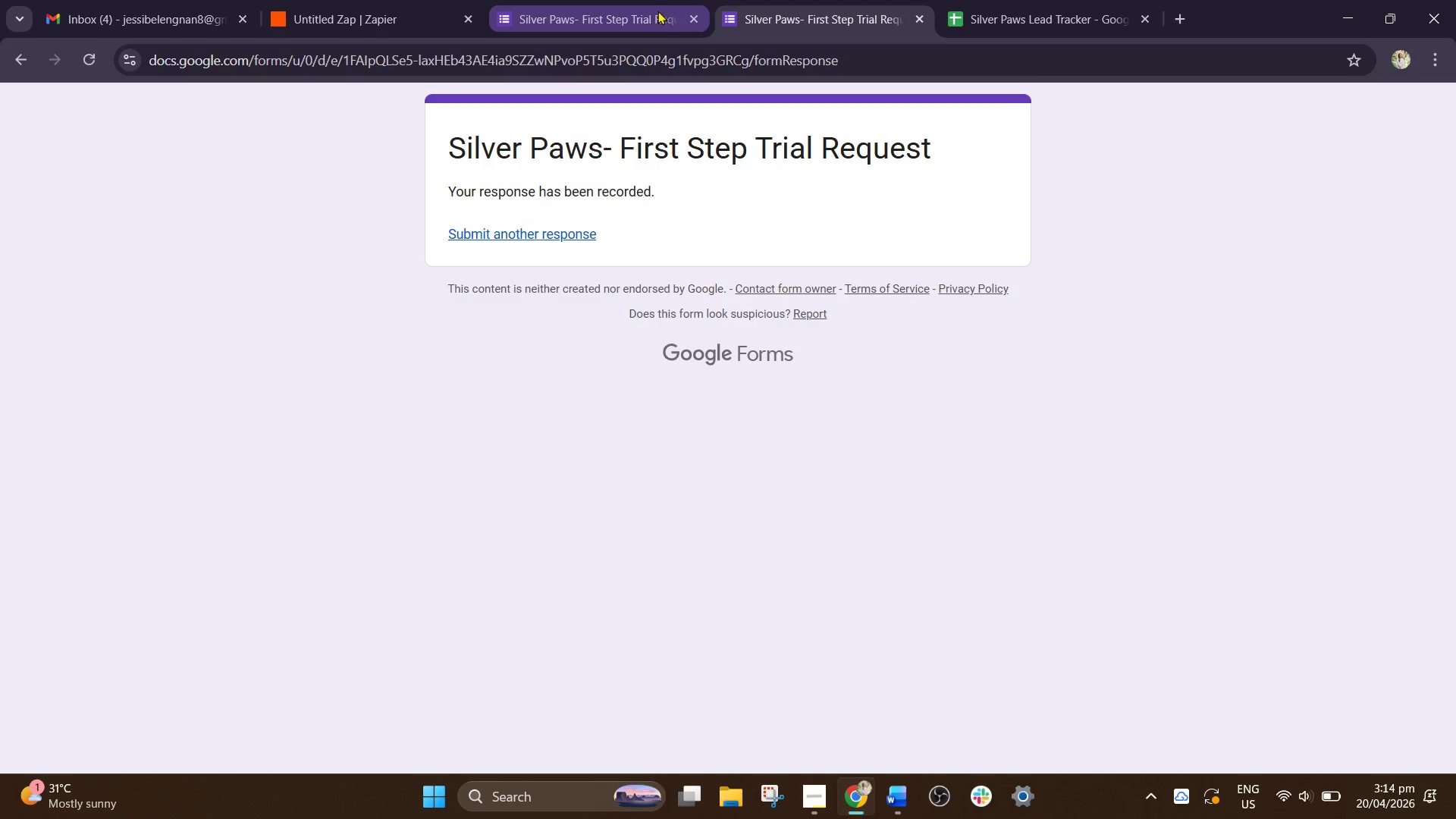 
left_click([657, 11])
 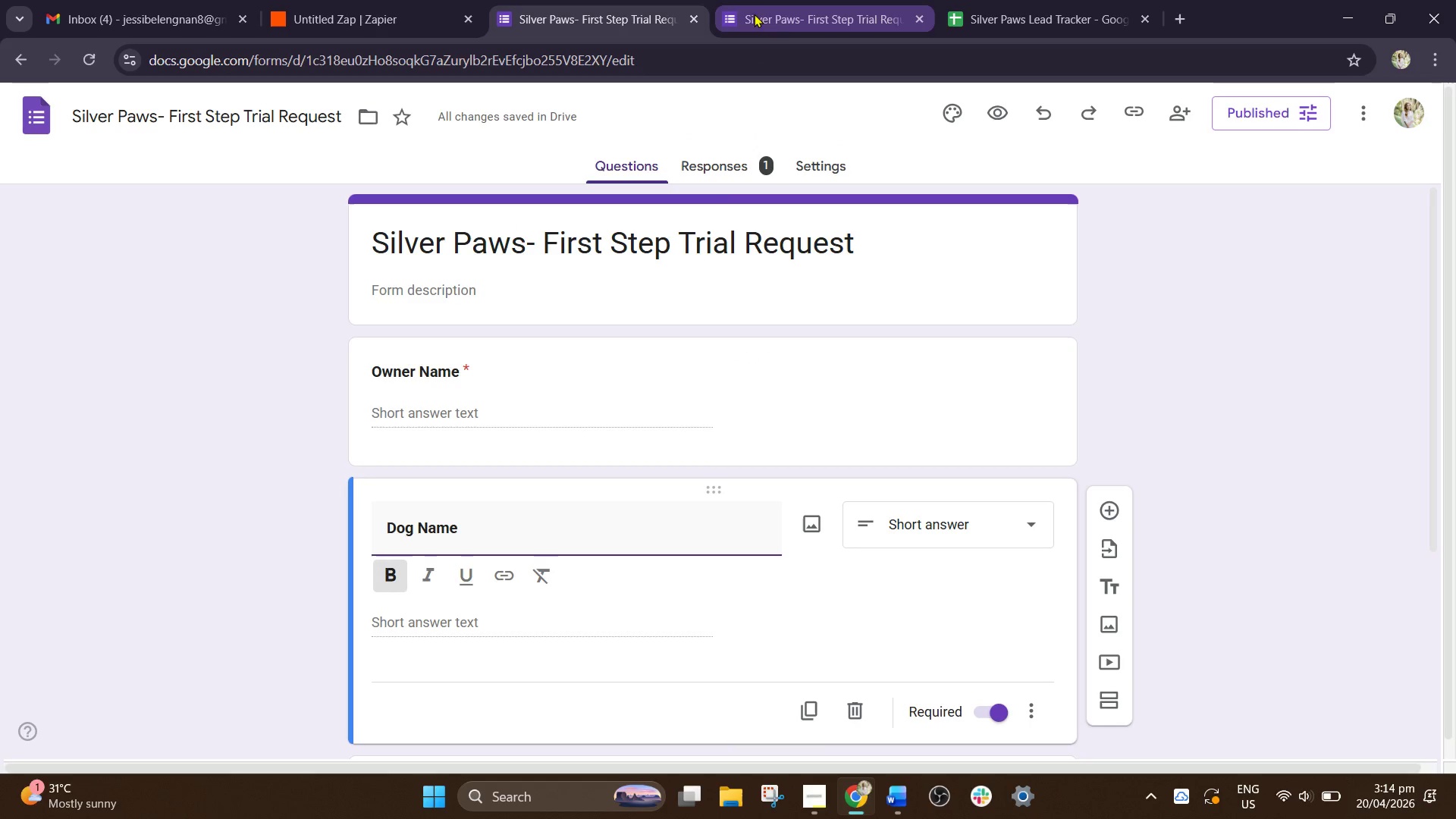 
left_click([779, 16])
 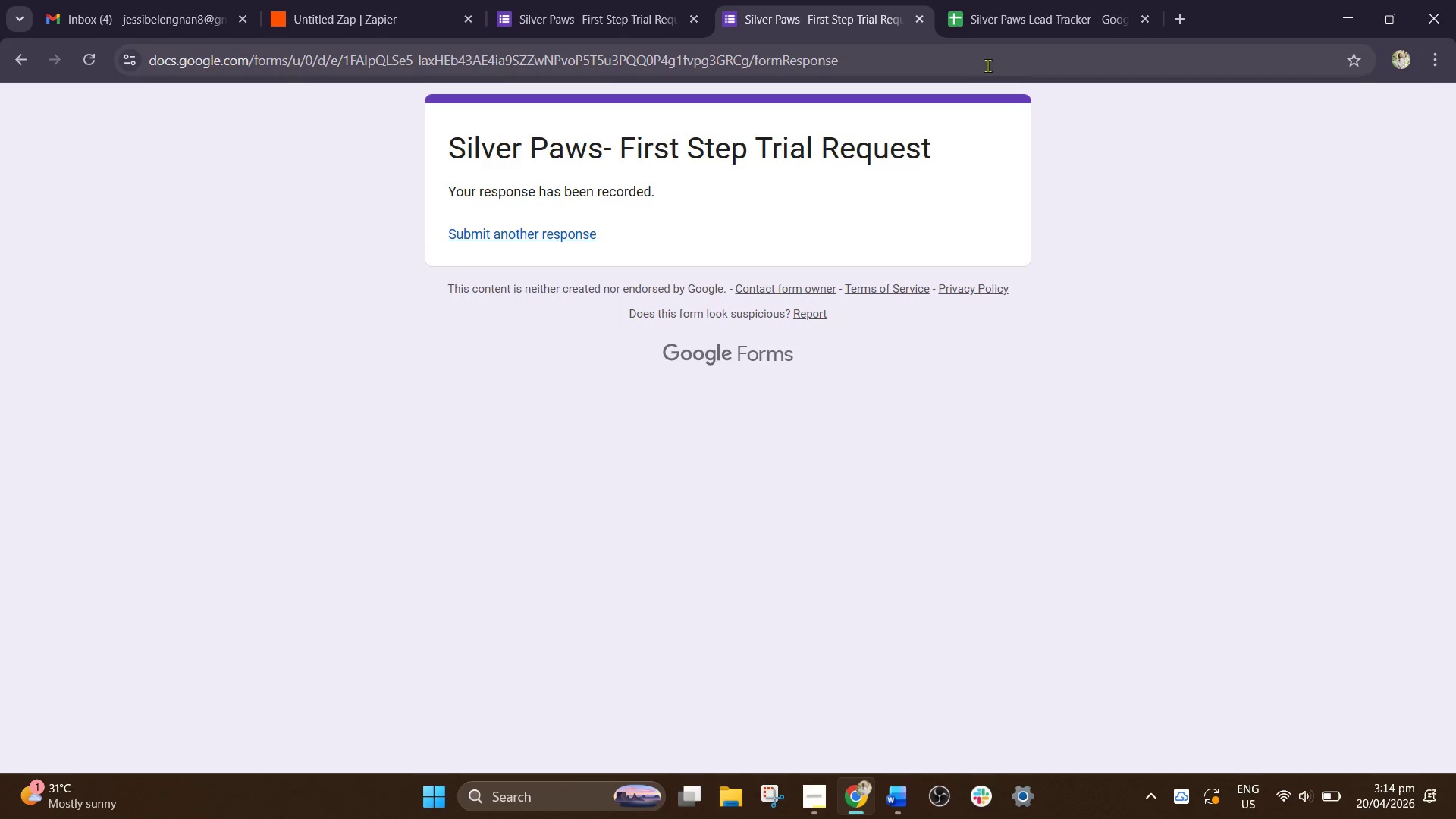 
left_click([1023, 0])
 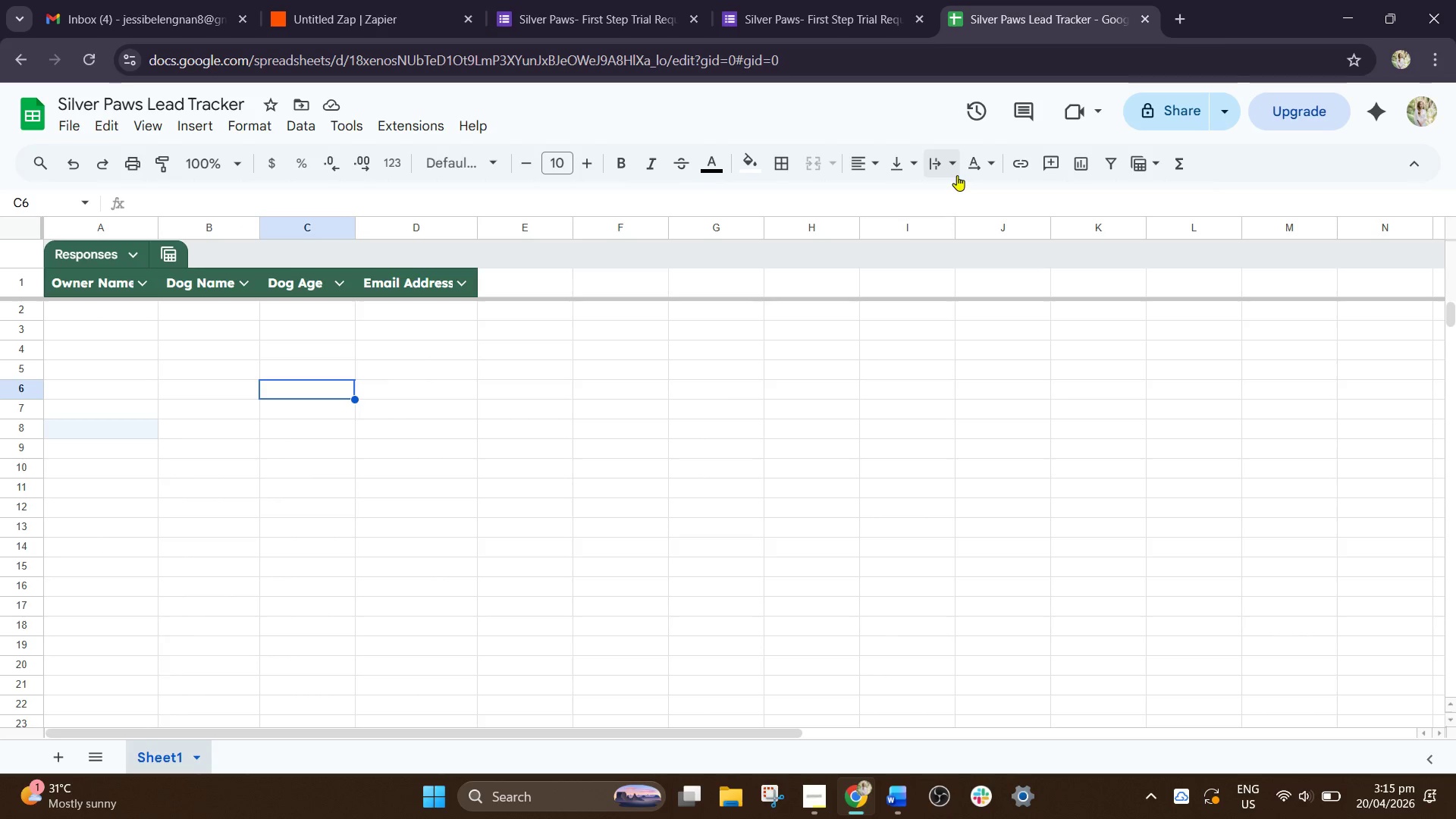 
left_click([1200, 114])
 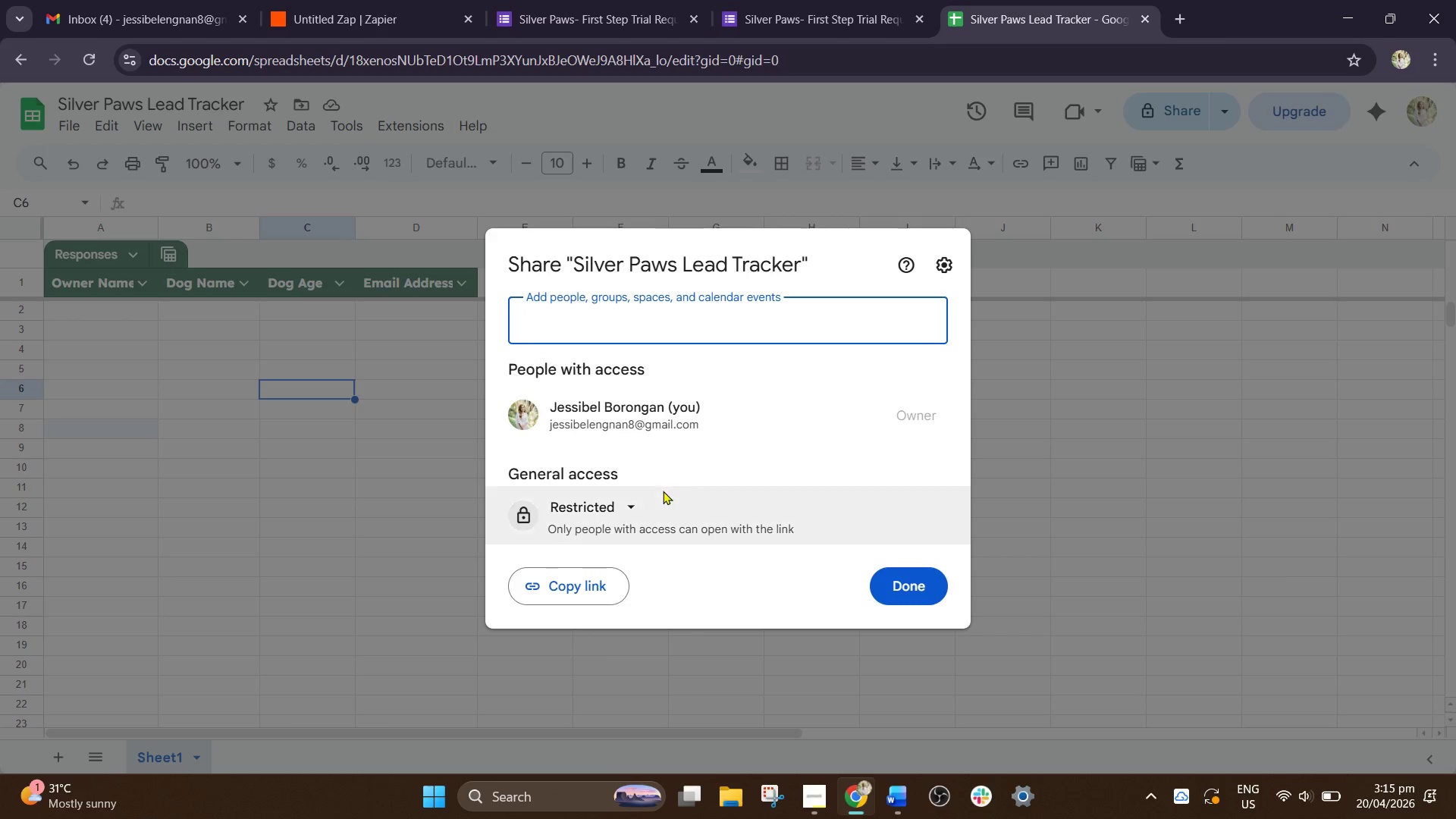 
left_click([626, 506])
 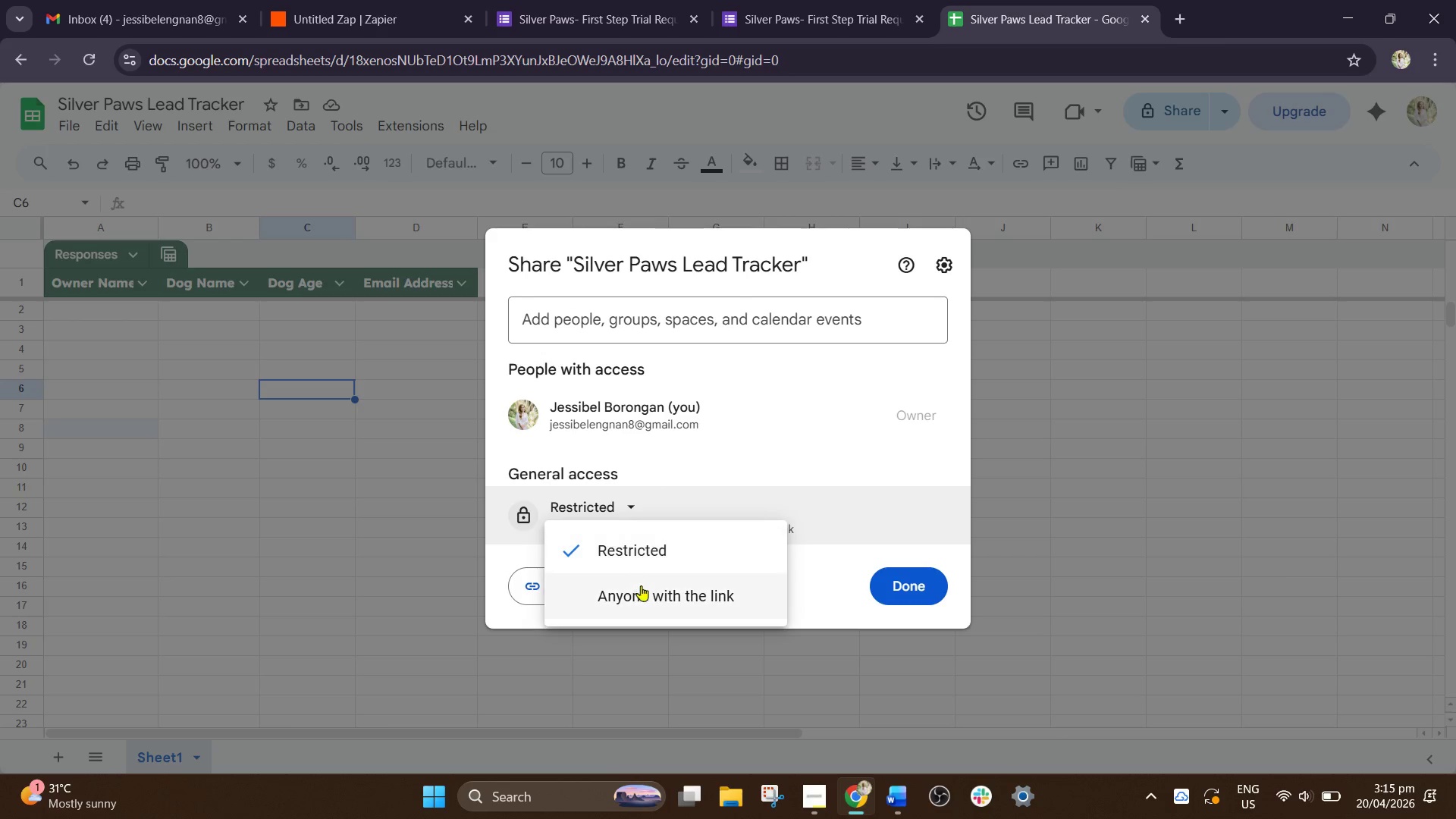 
left_click([642, 595])
 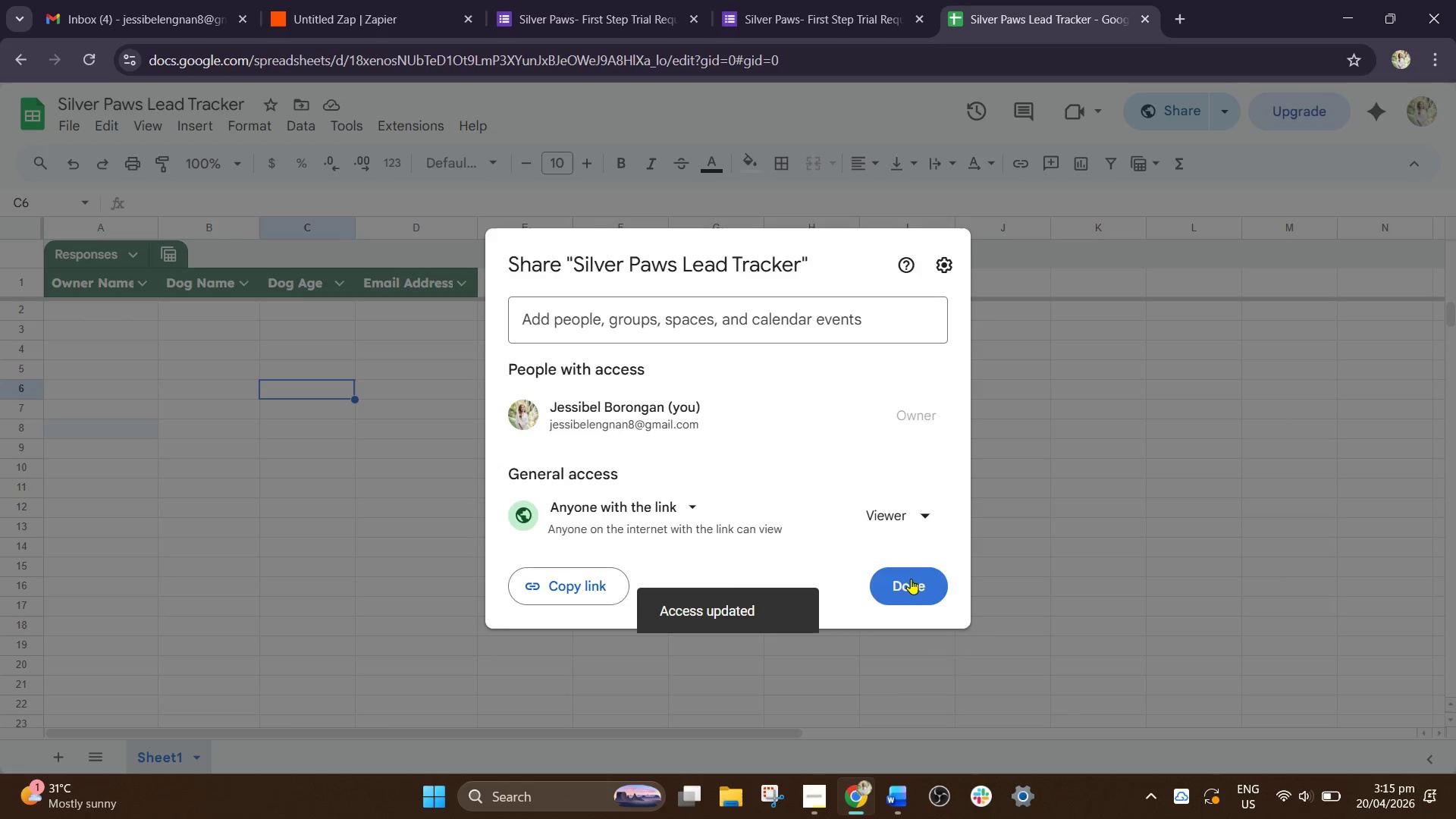 
left_click([328, 0])
 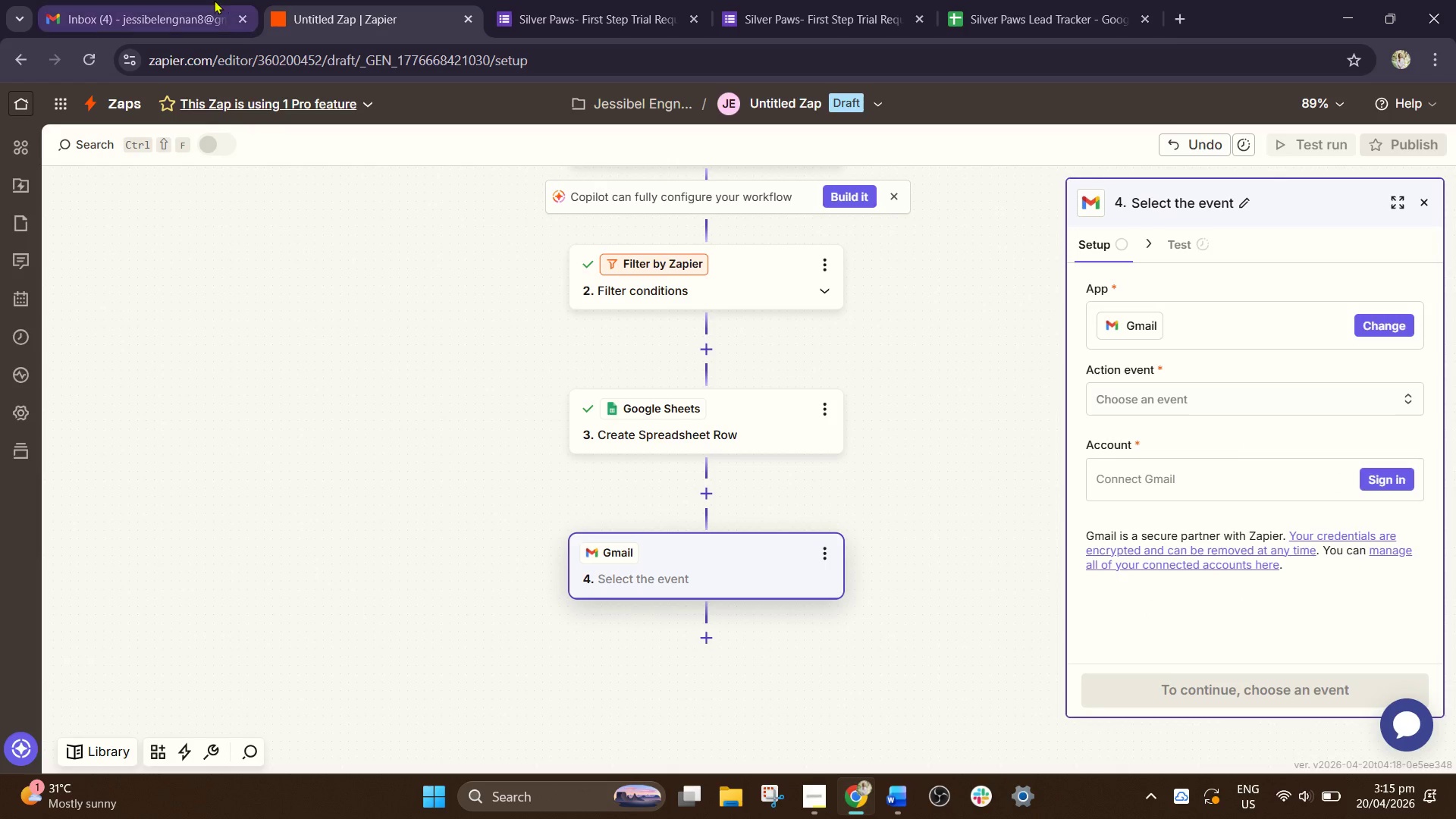 
mouse_move([242, 3])
 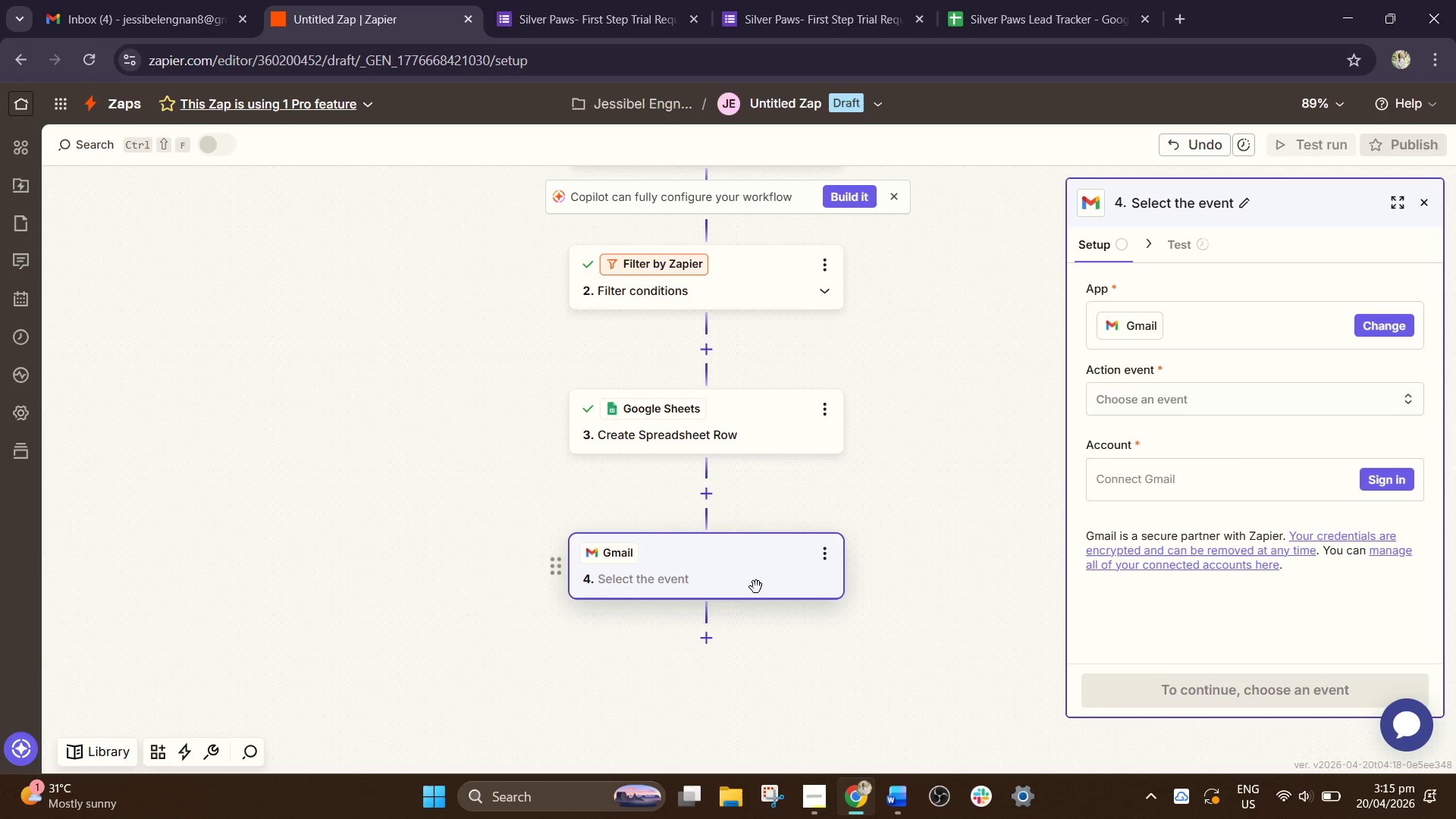 
left_click([756, 587])
 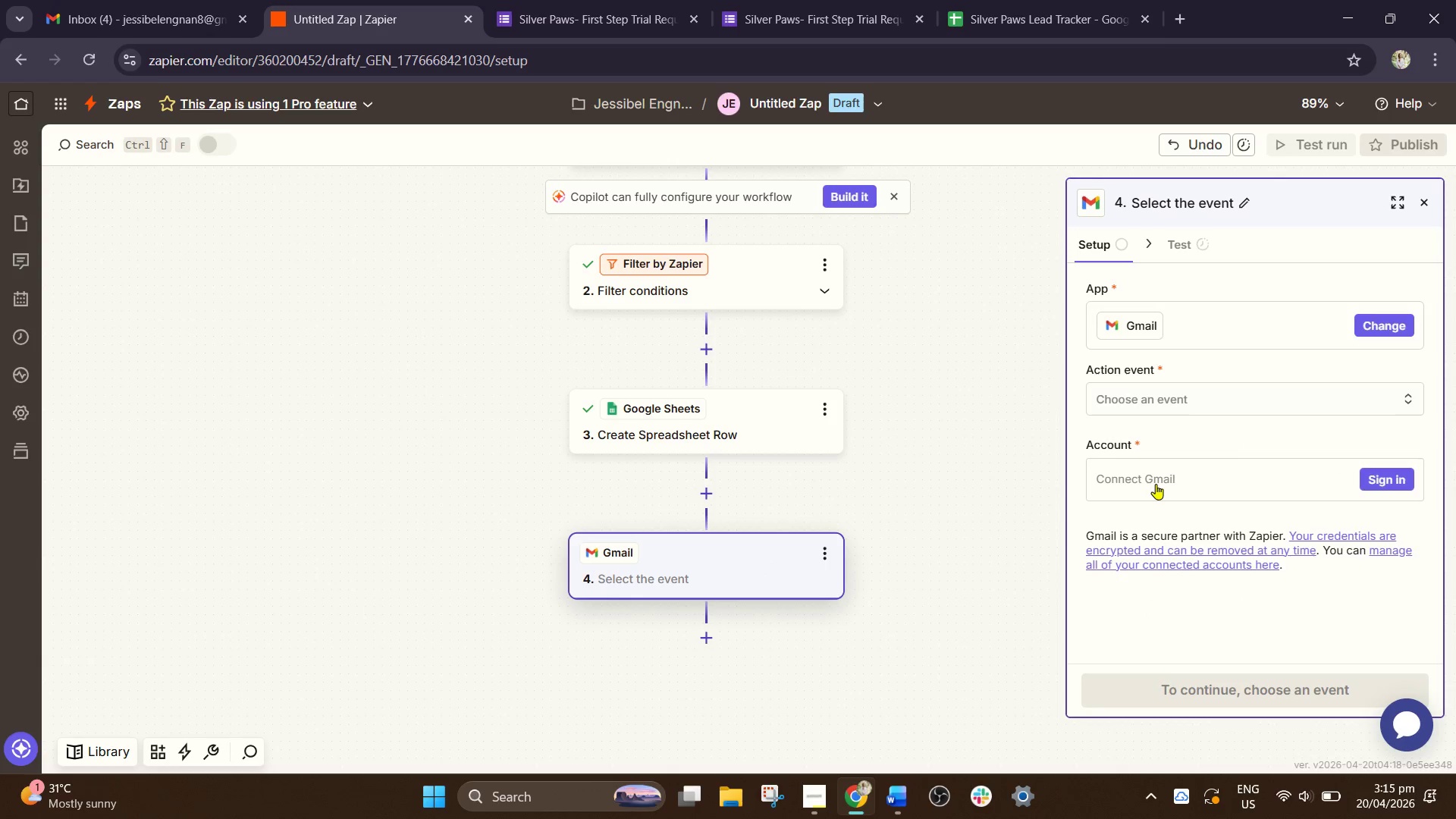 
left_click([1156, 482])
 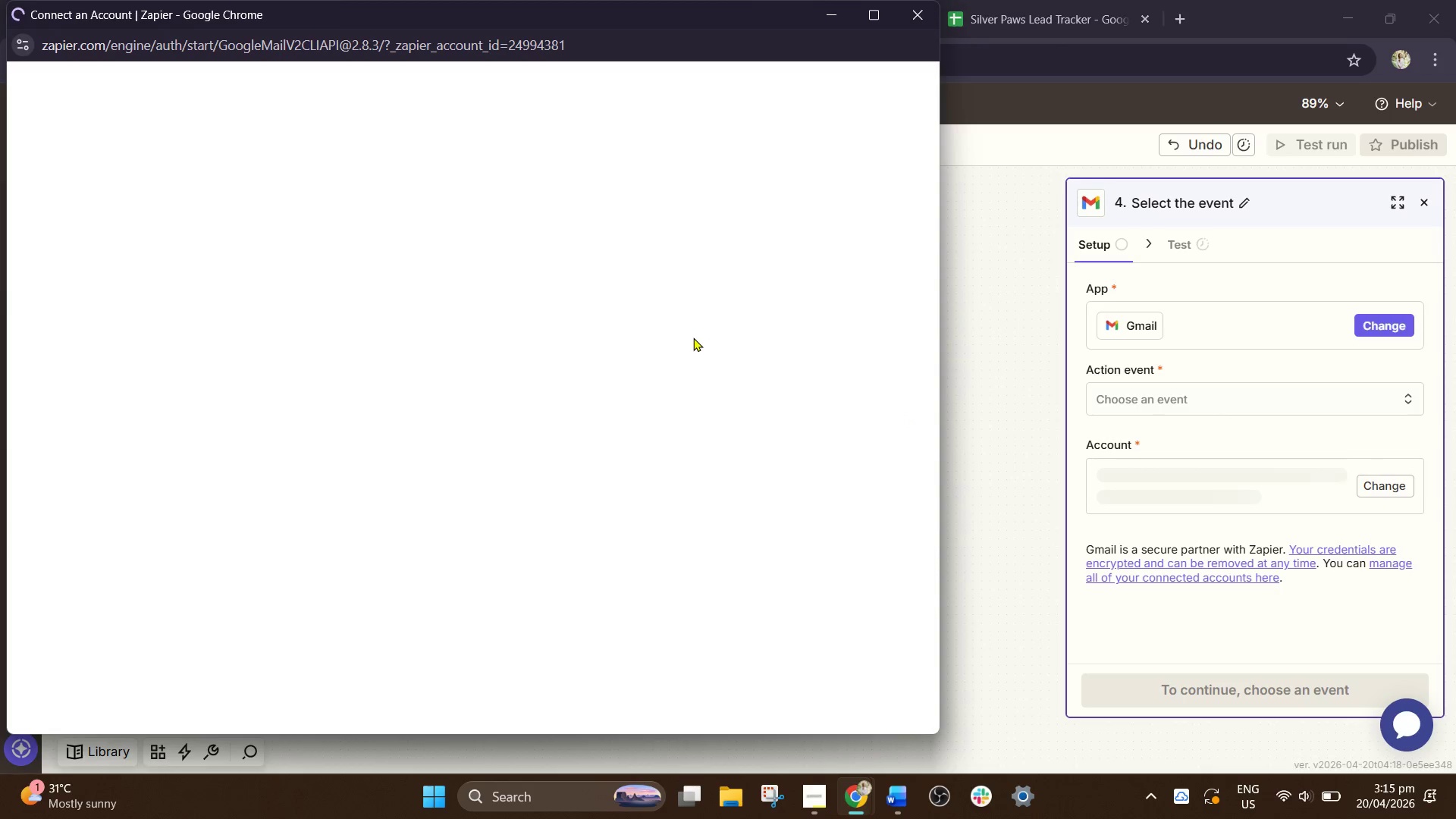 
left_click([474, 330])
 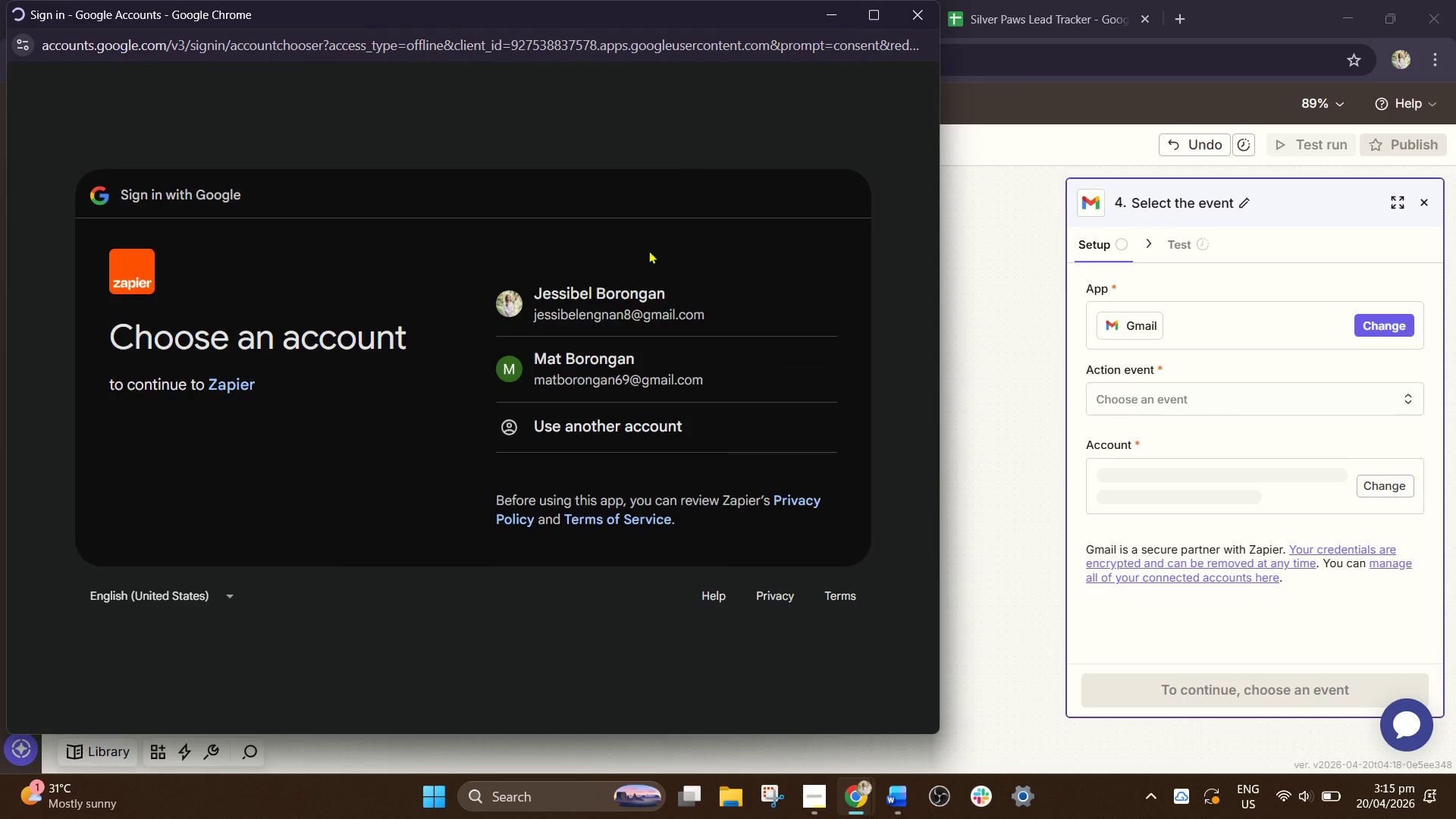 
left_click([635, 303])
 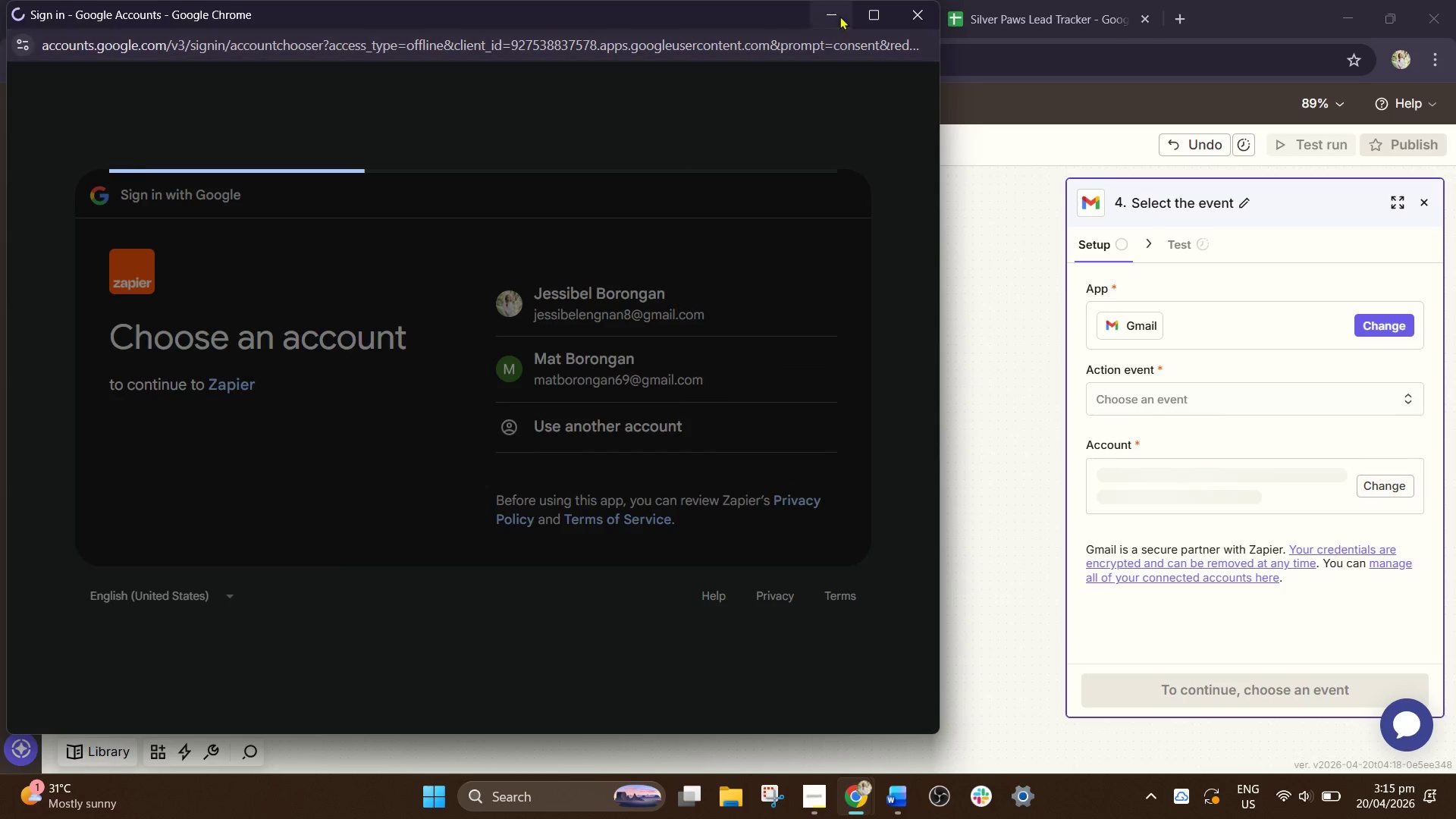 
left_click([839, 15])
 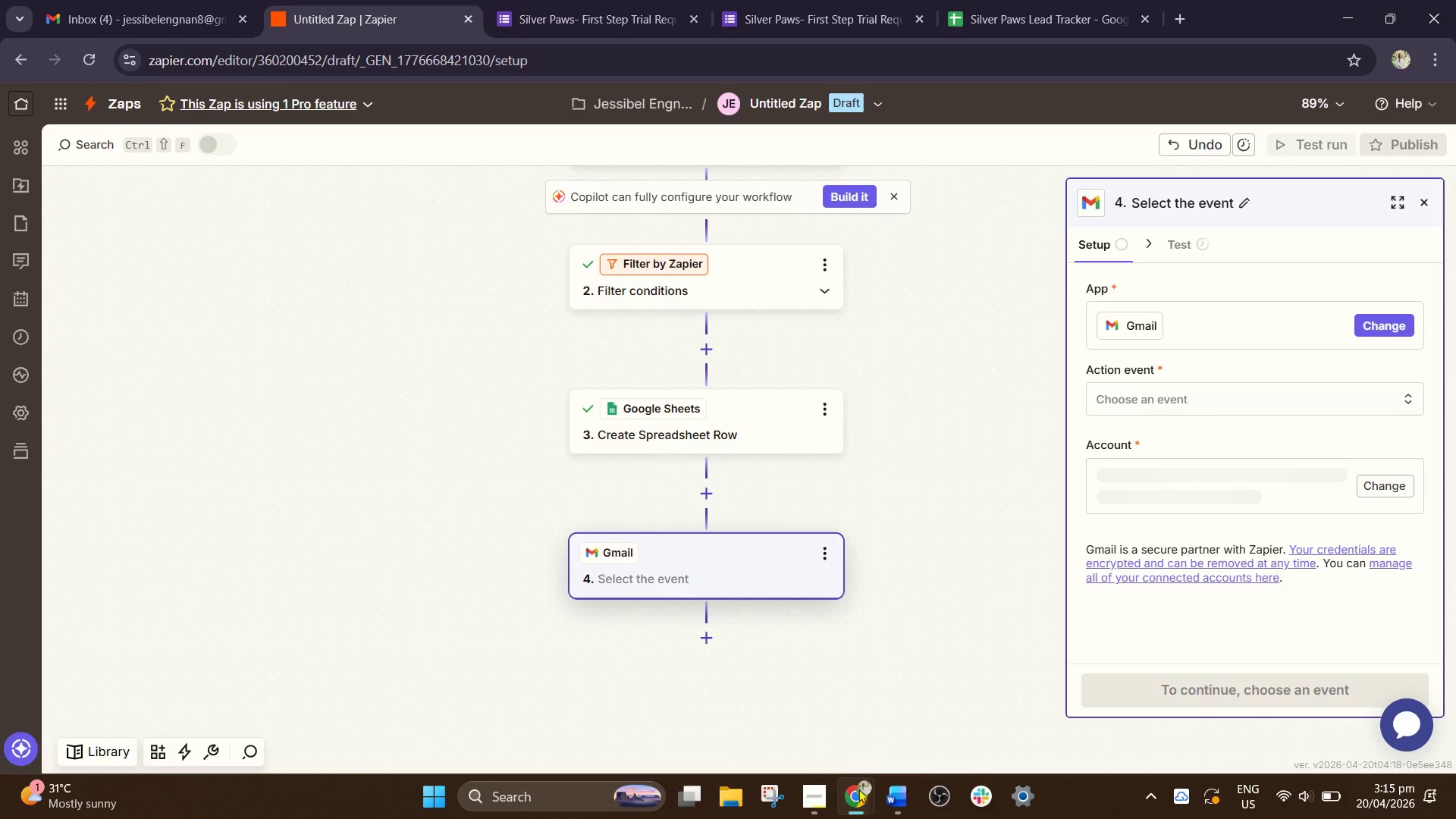 
left_click([865, 813])
 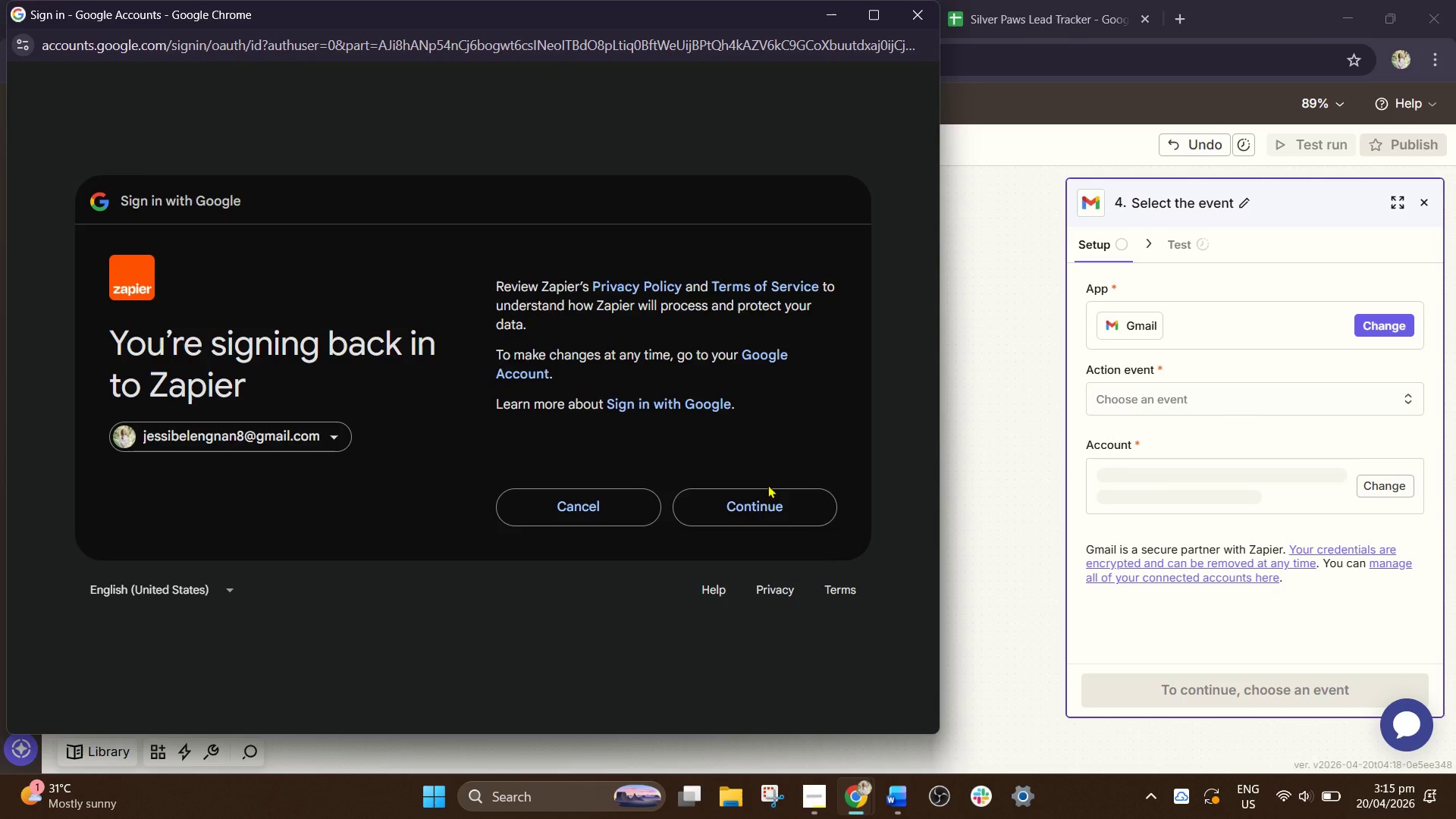 
left_click([742, 509])
 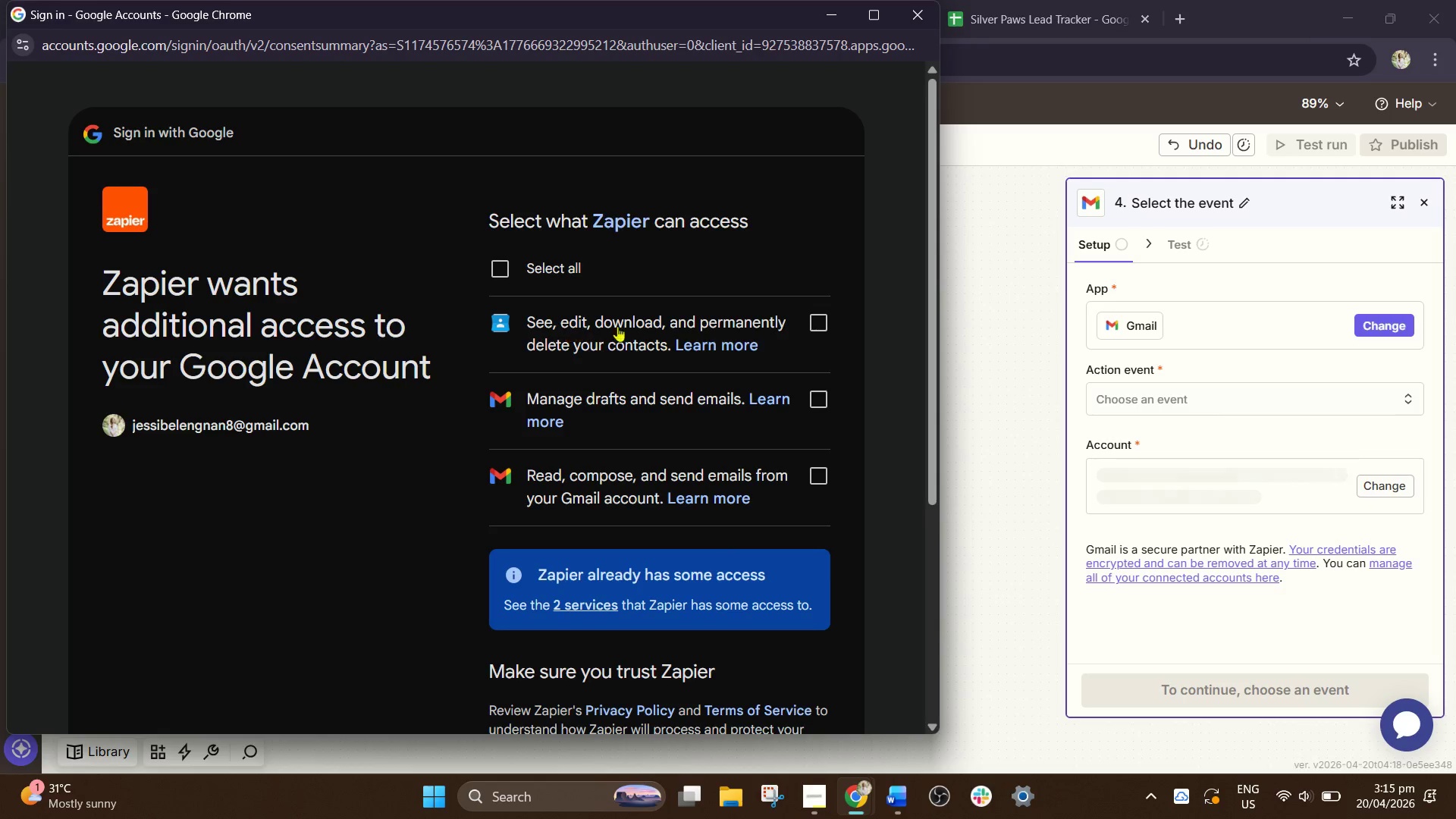 
wait(9.84)
 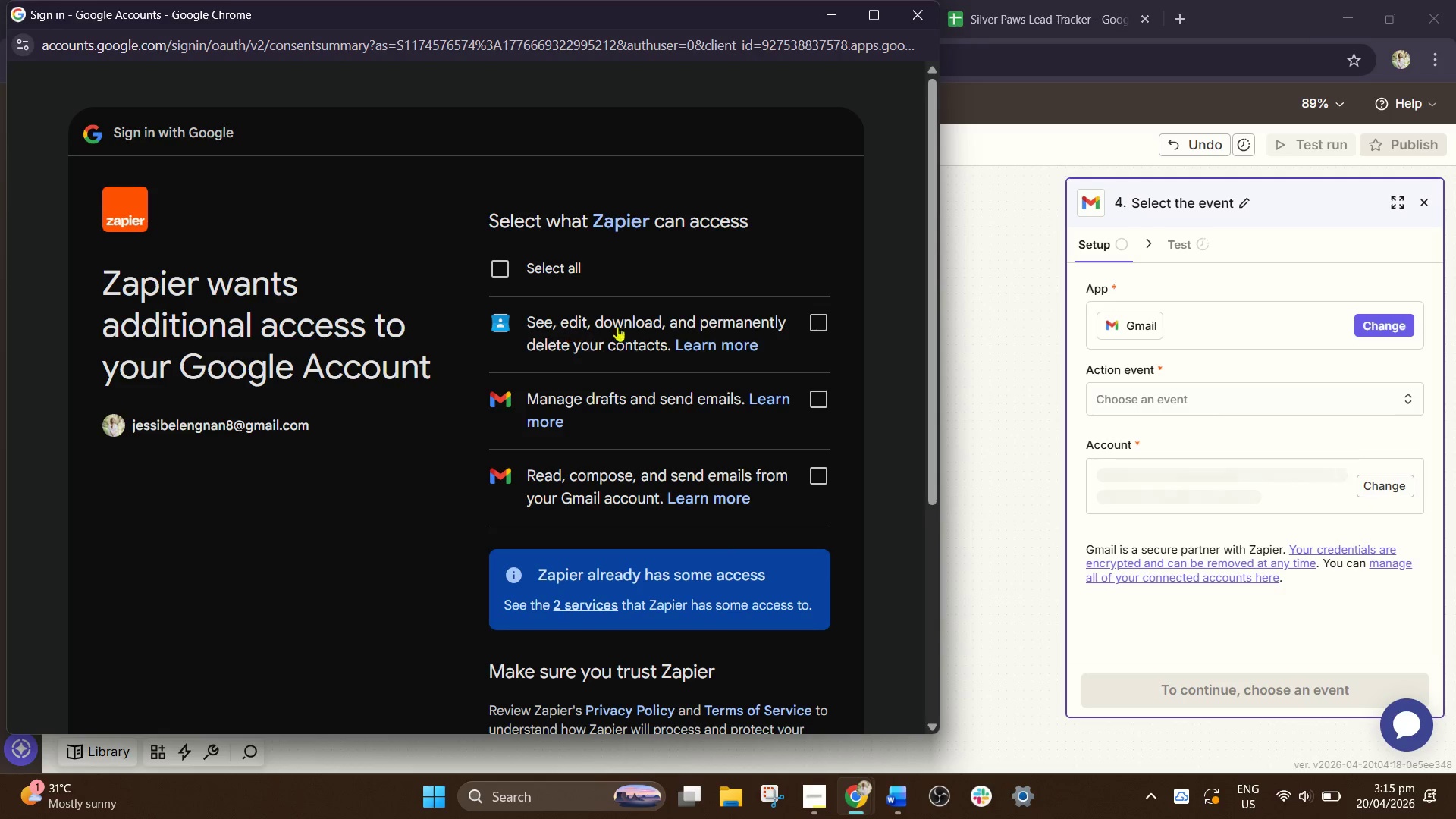 
left_click([503, 268])
 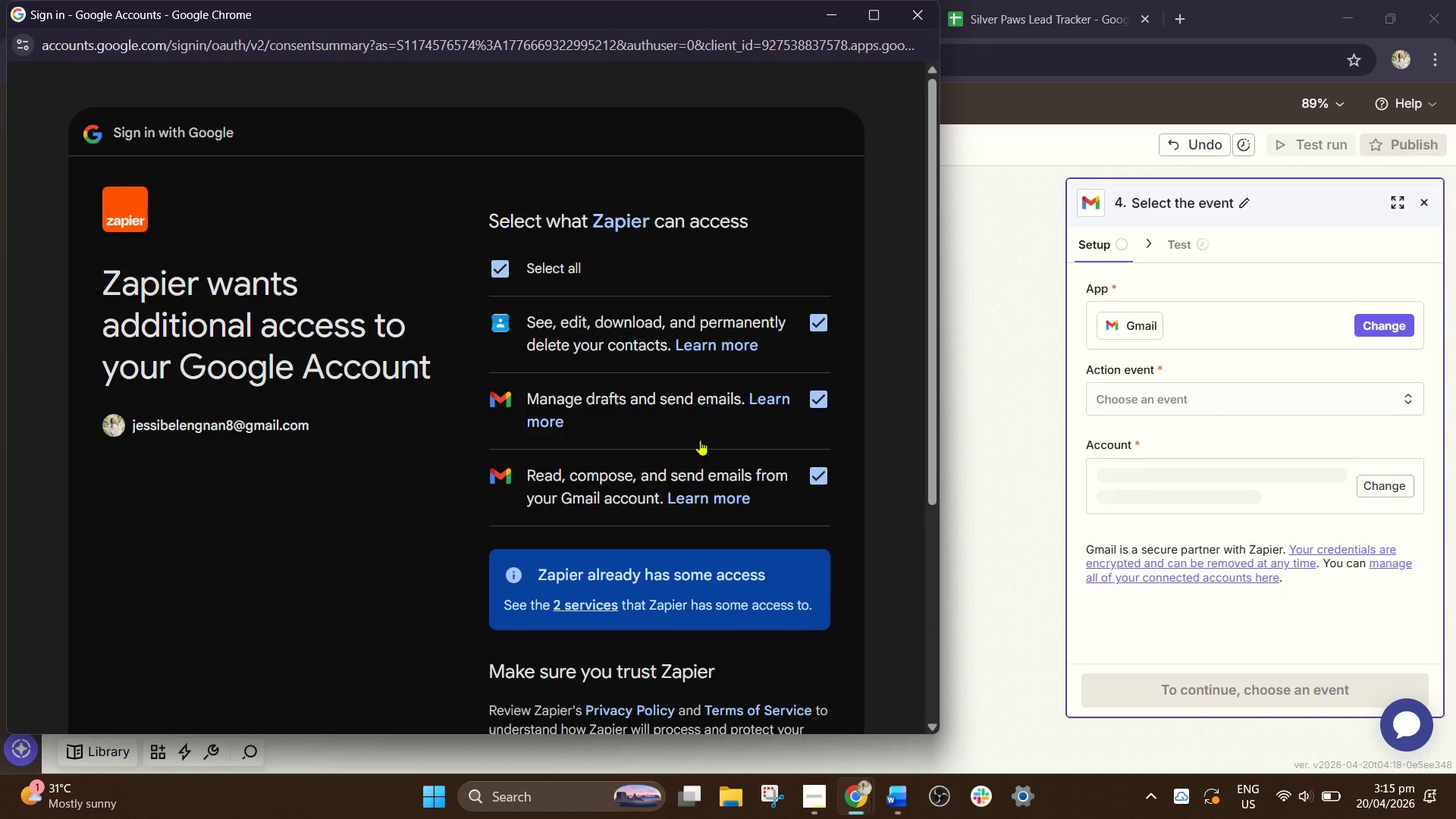 
scroll: coordinate [693, 460], scroll_direction: down, amount: 5.0
 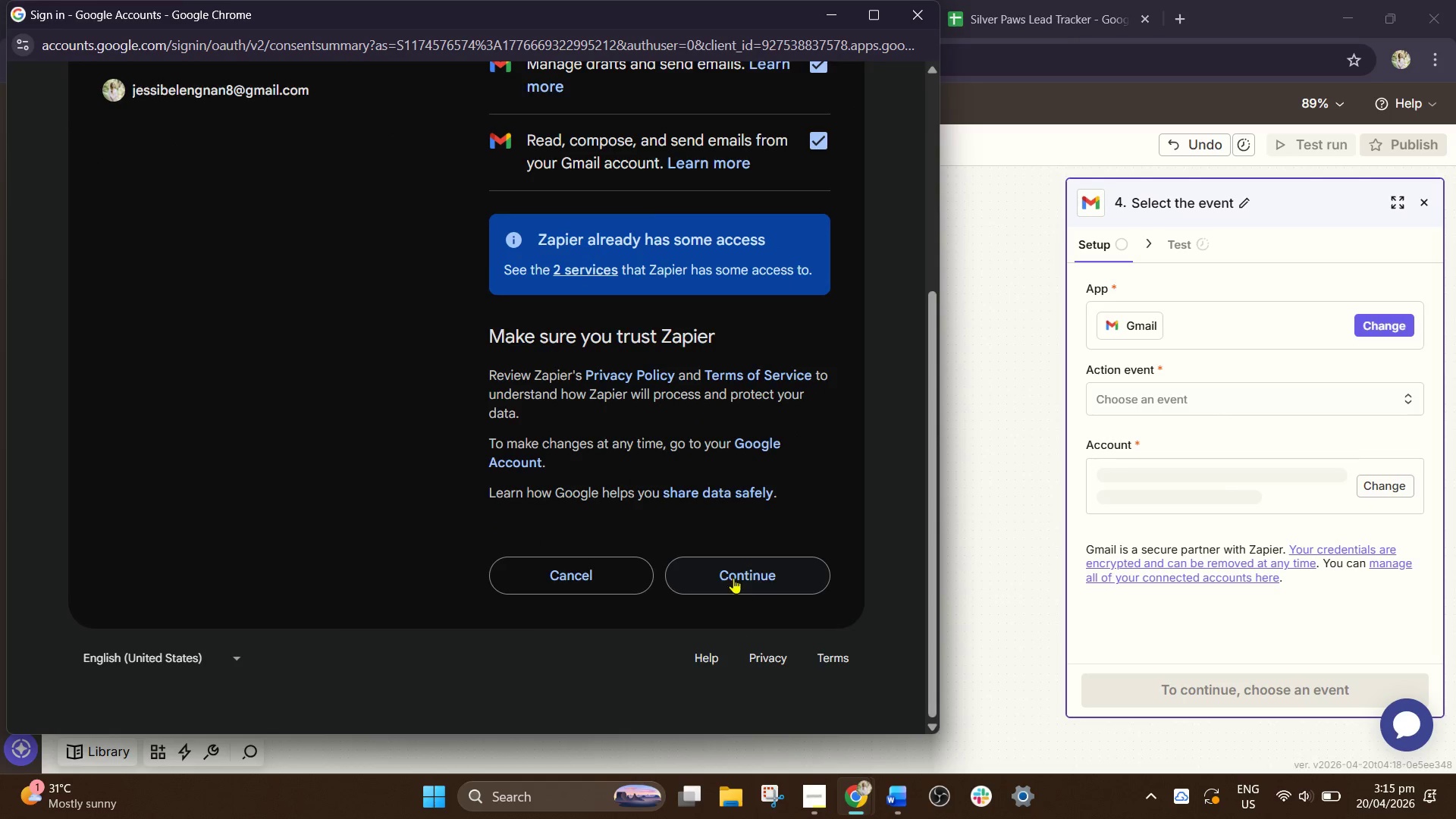 
left_click([733, 578])
 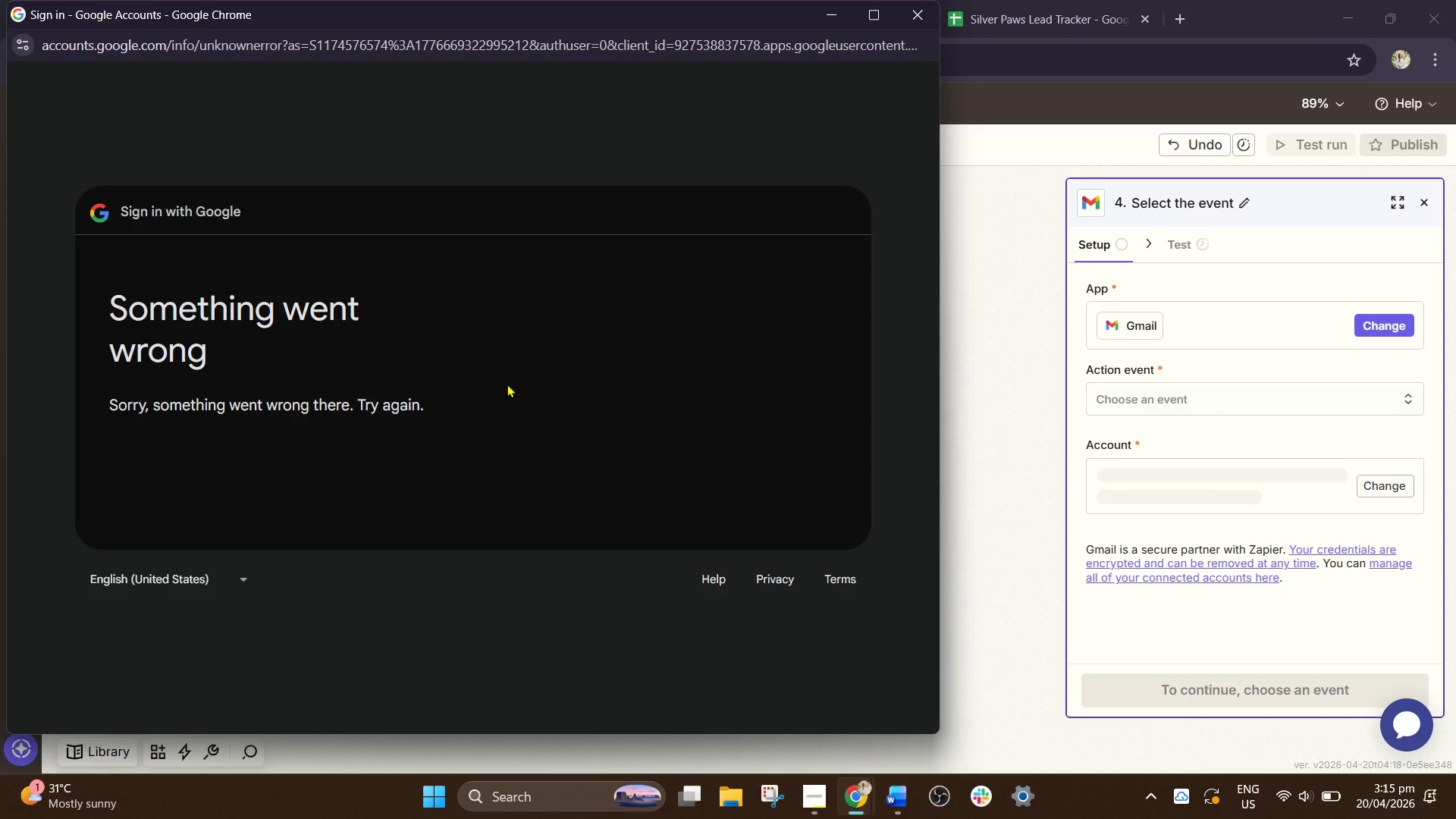 
wait(5.28)
 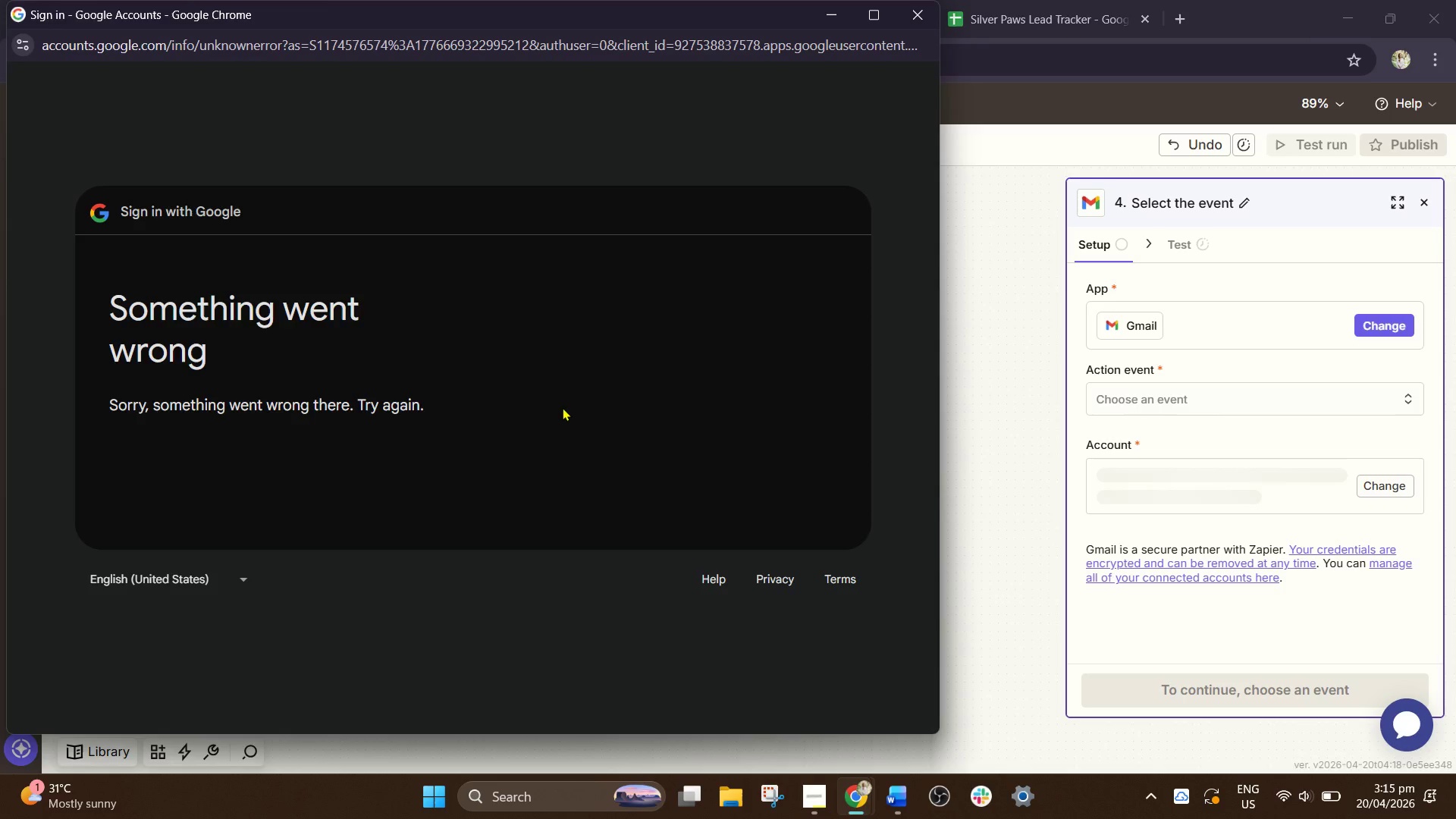 
left_click([582, 347])
 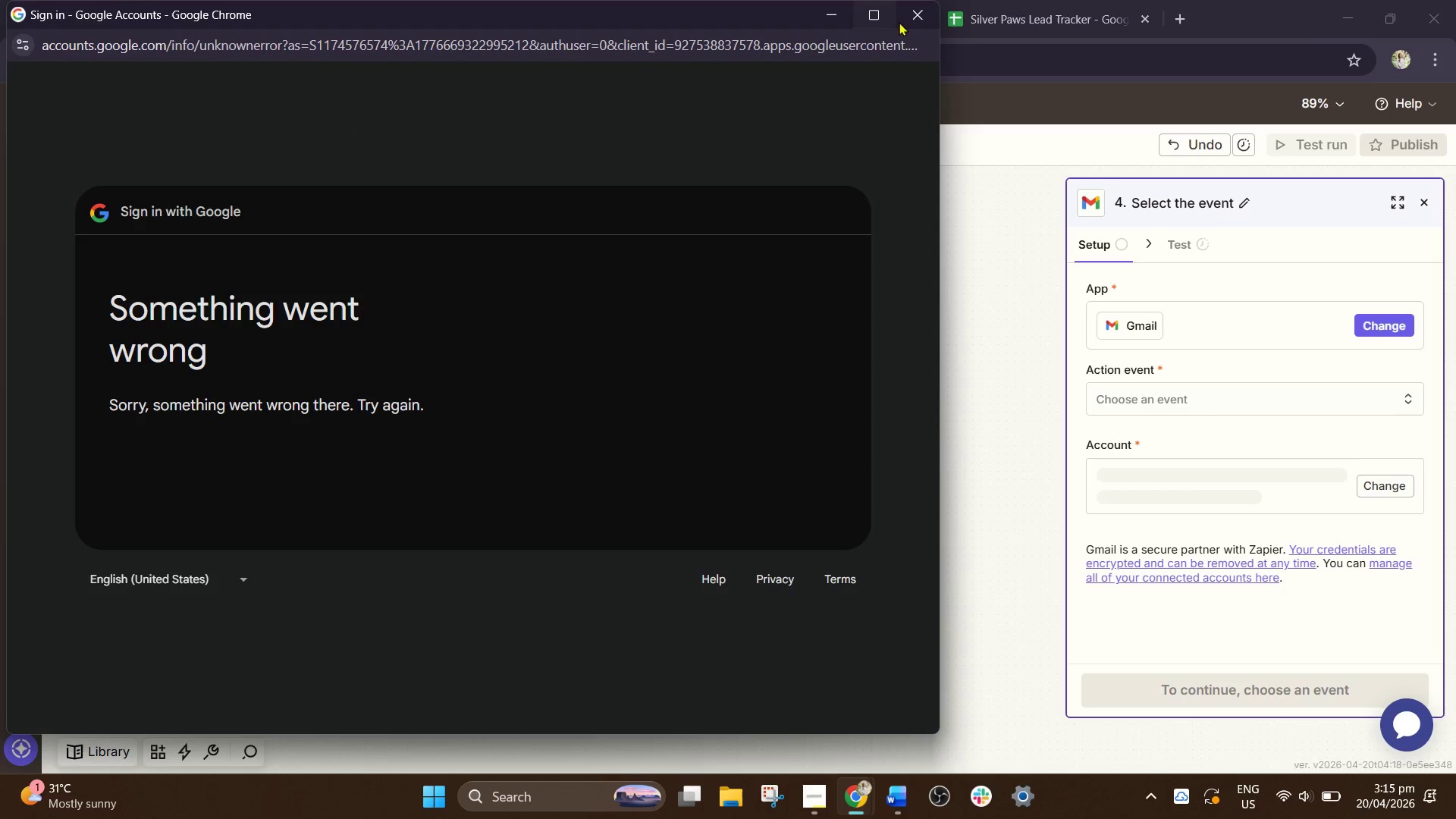 
left_click([912, 17])
 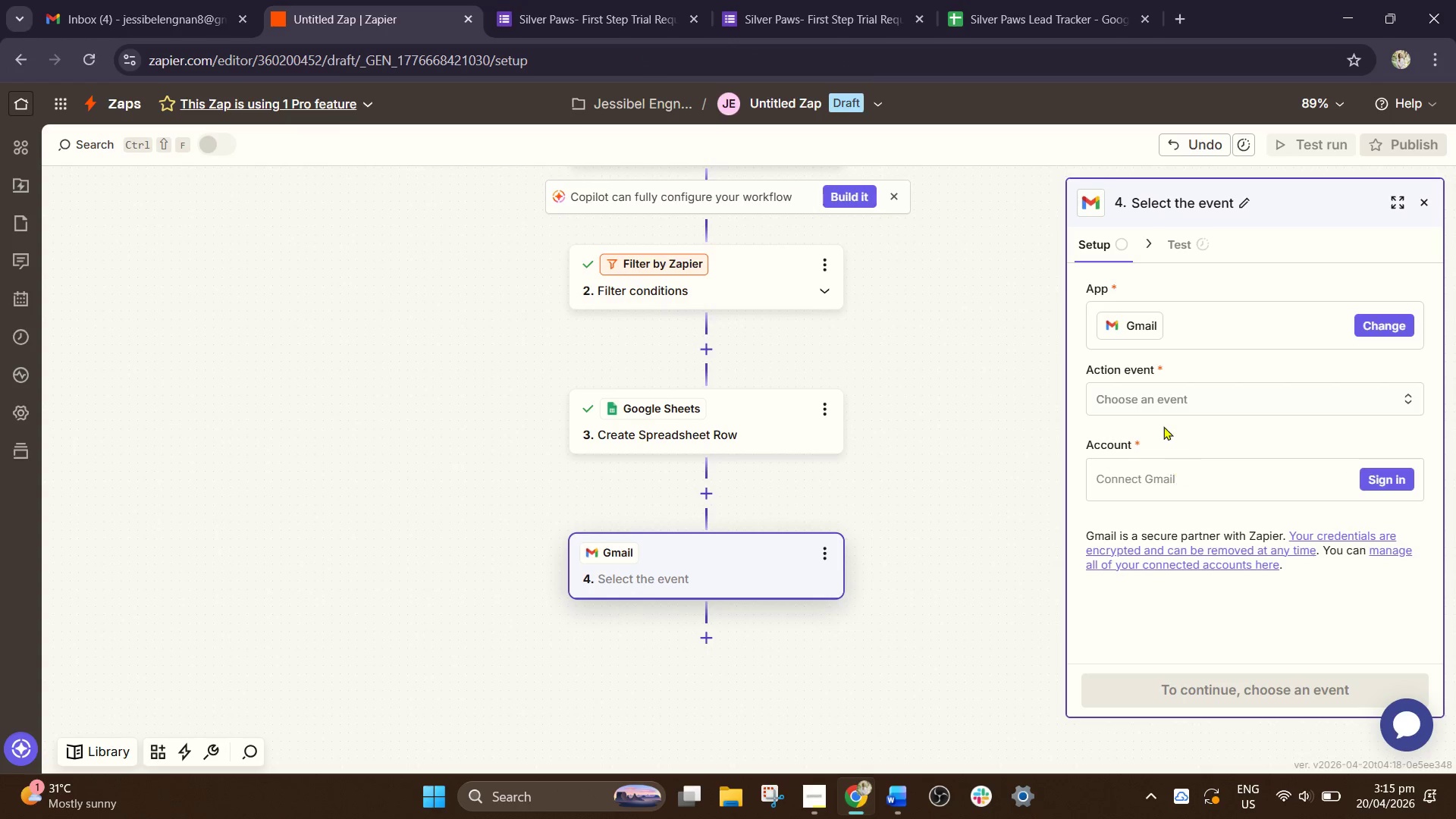 
left_click([1159, 473])
 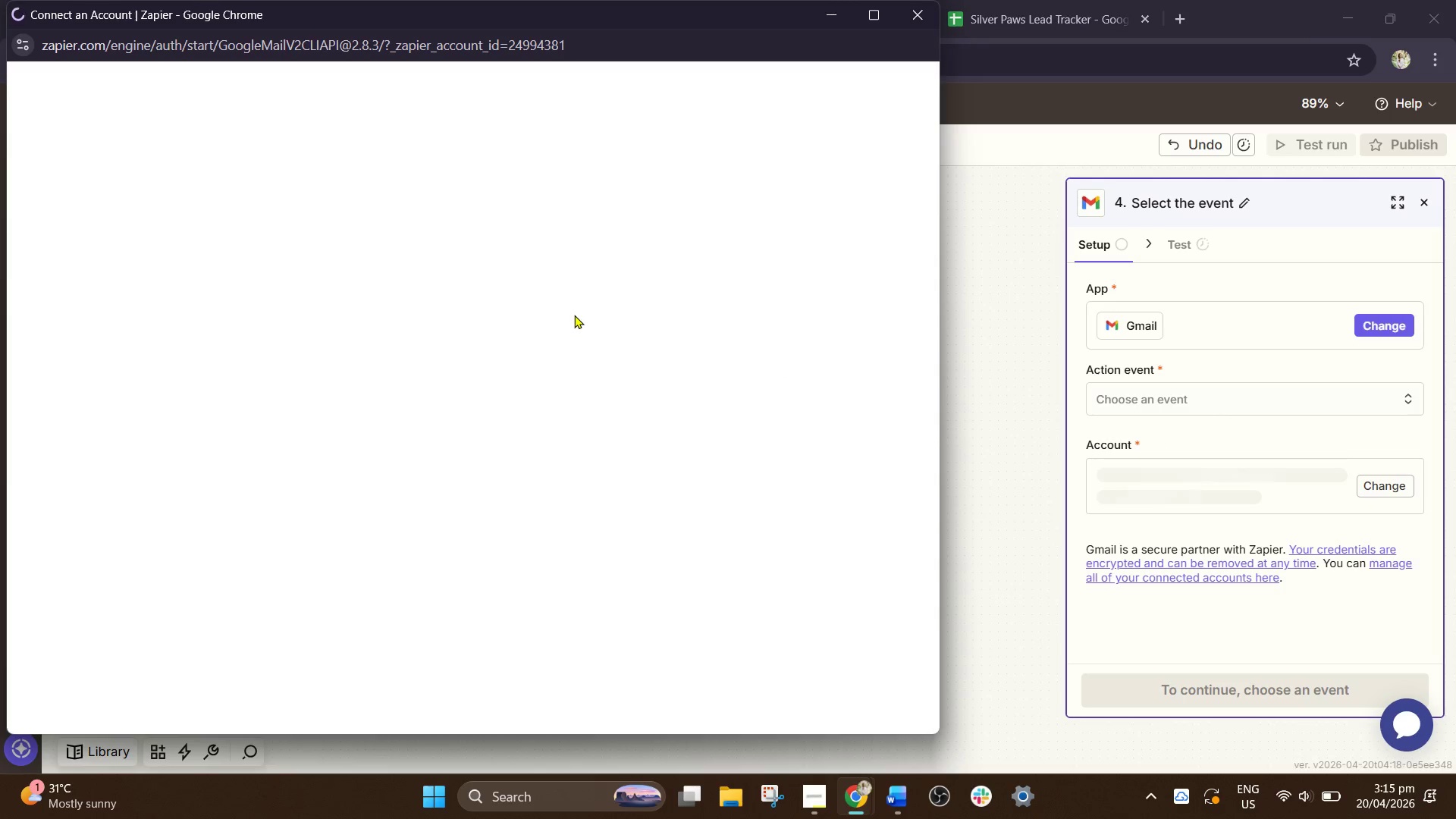 
left_click([438, 337])
 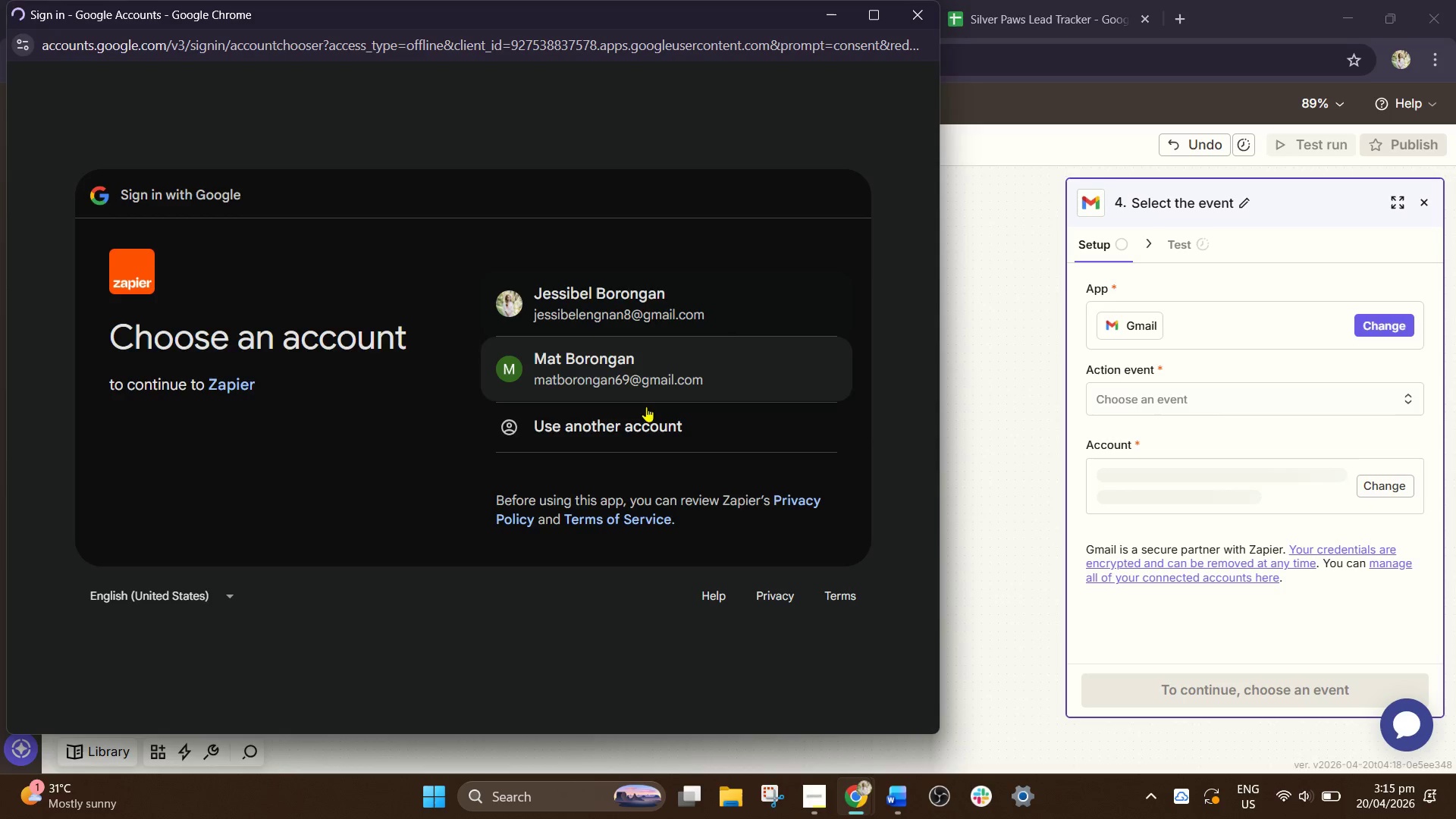 
left_click([642, 314])
 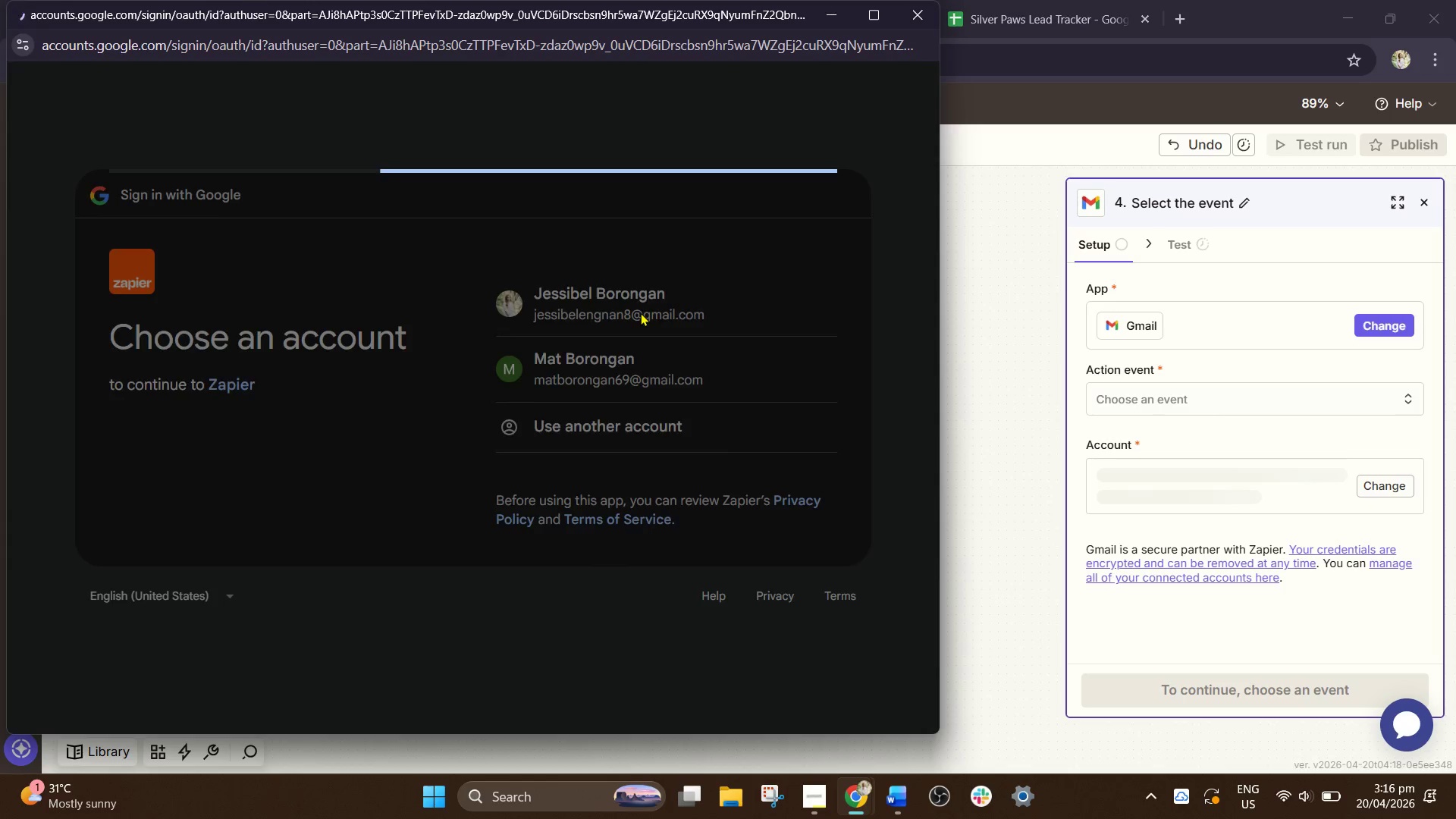 
left_click([745, 525])
 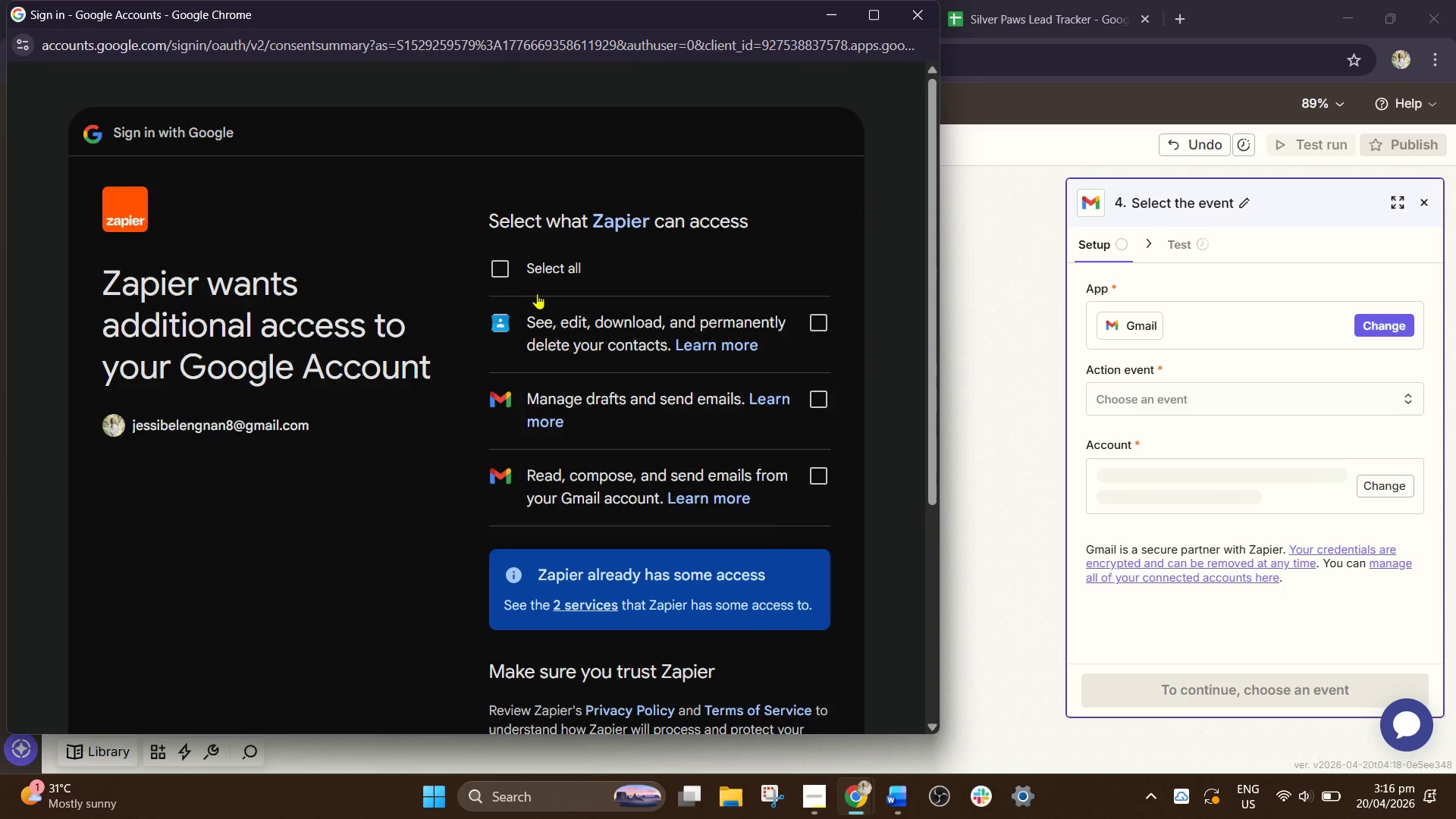 
left_click([503, 266])
 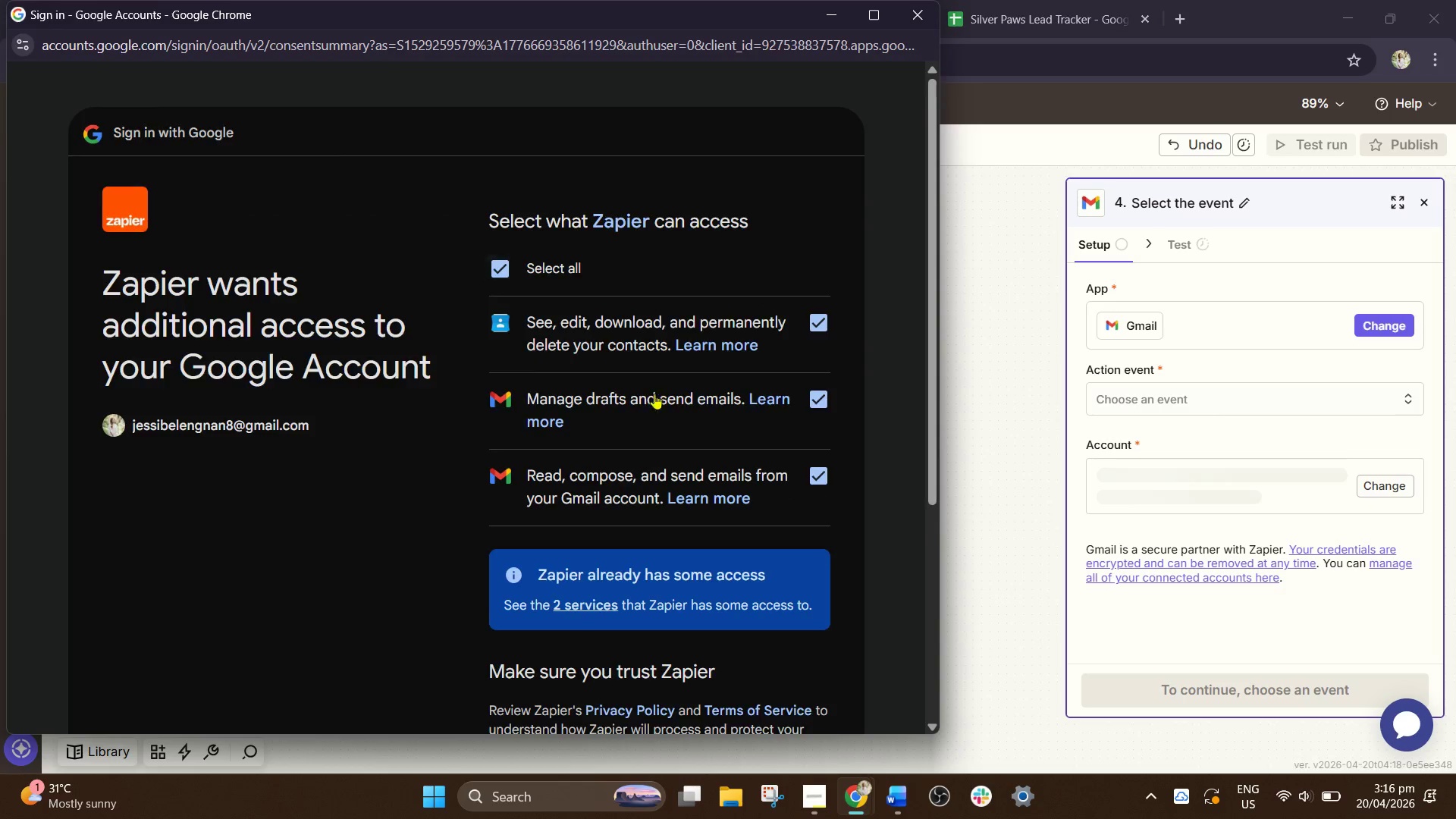 
scroll: coordinate [654, 419], scroll_direction: down, amount: 5.0
 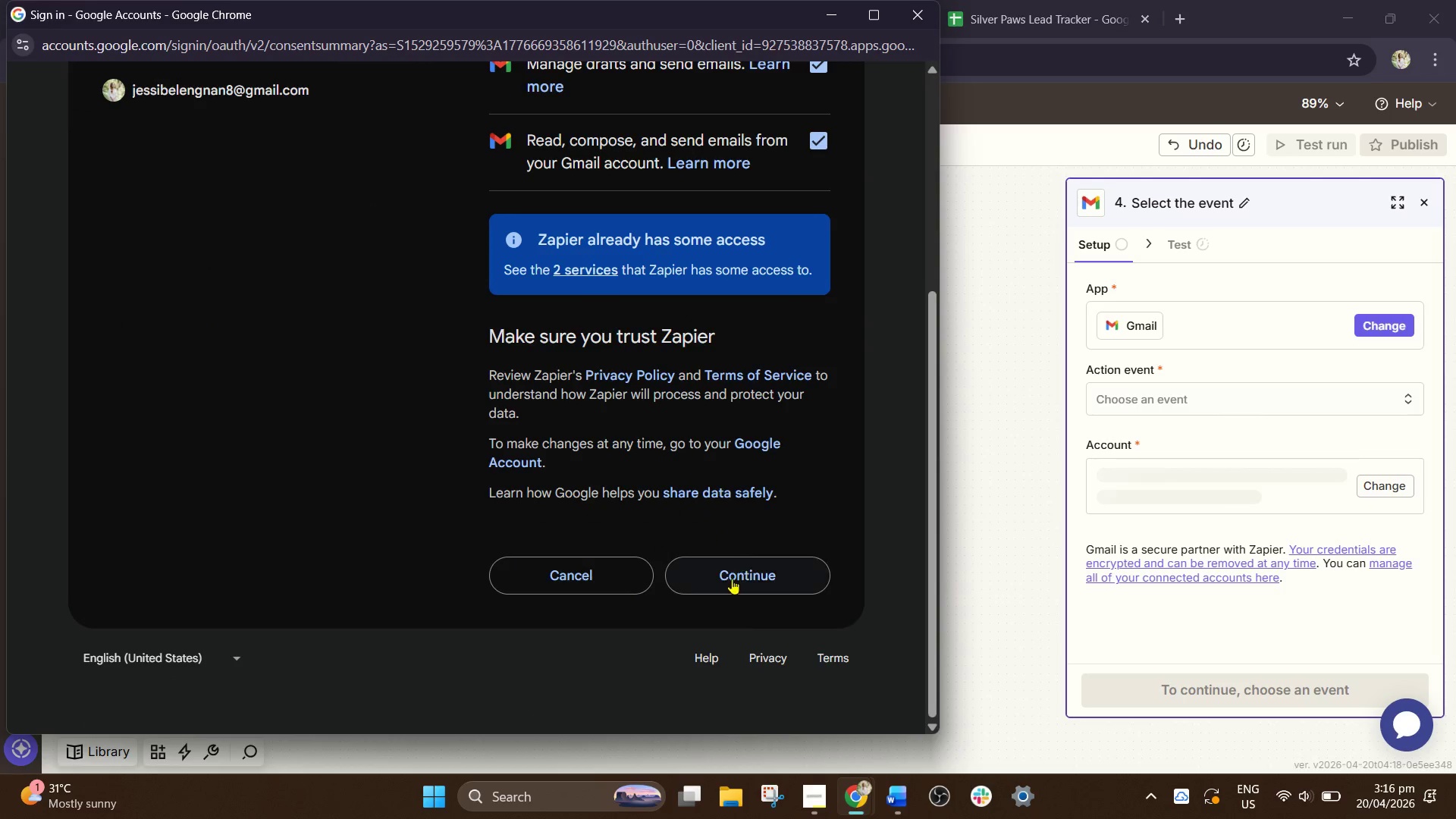 
left_click([732, 581])
 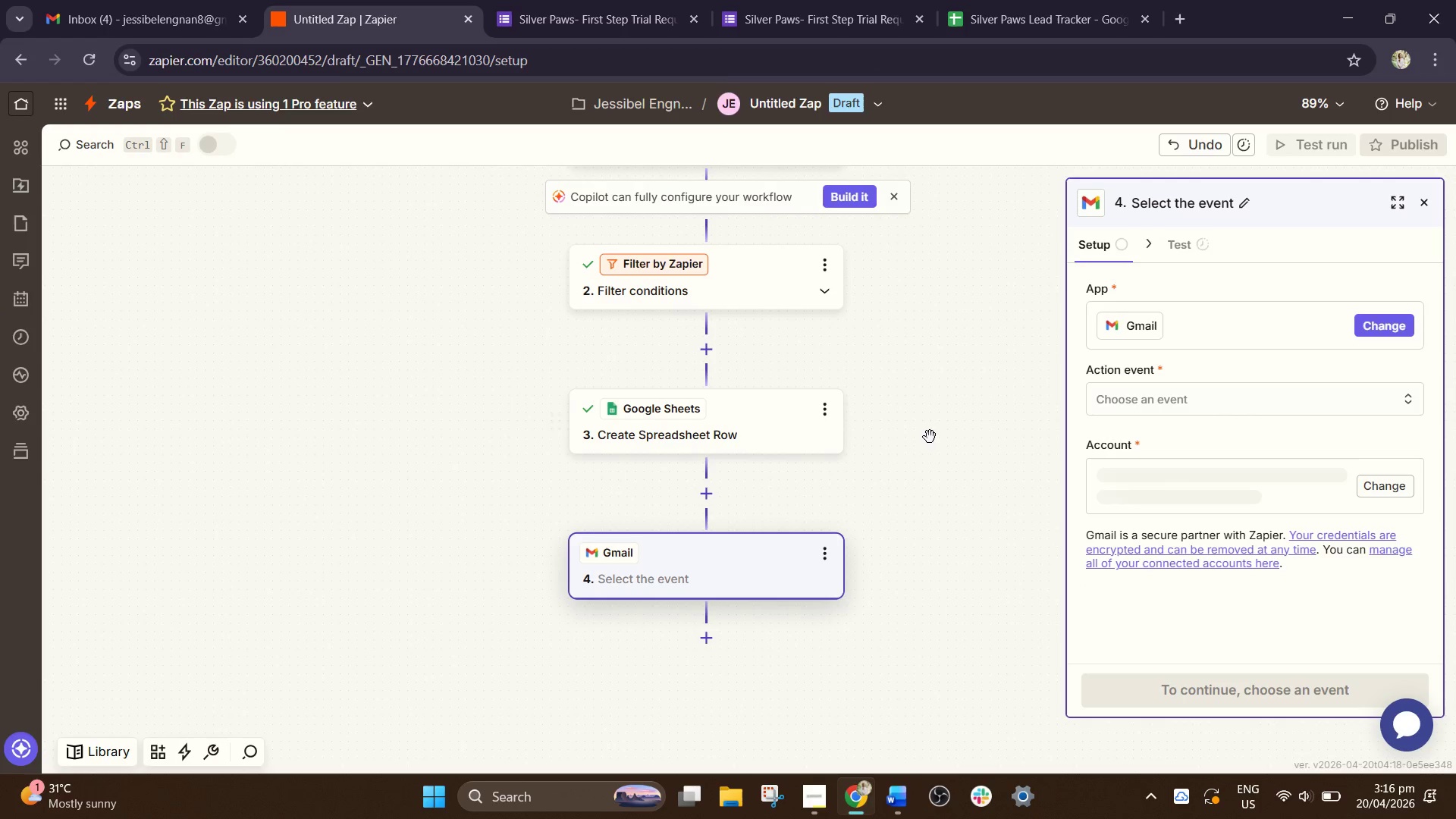 
wait(8.69)
 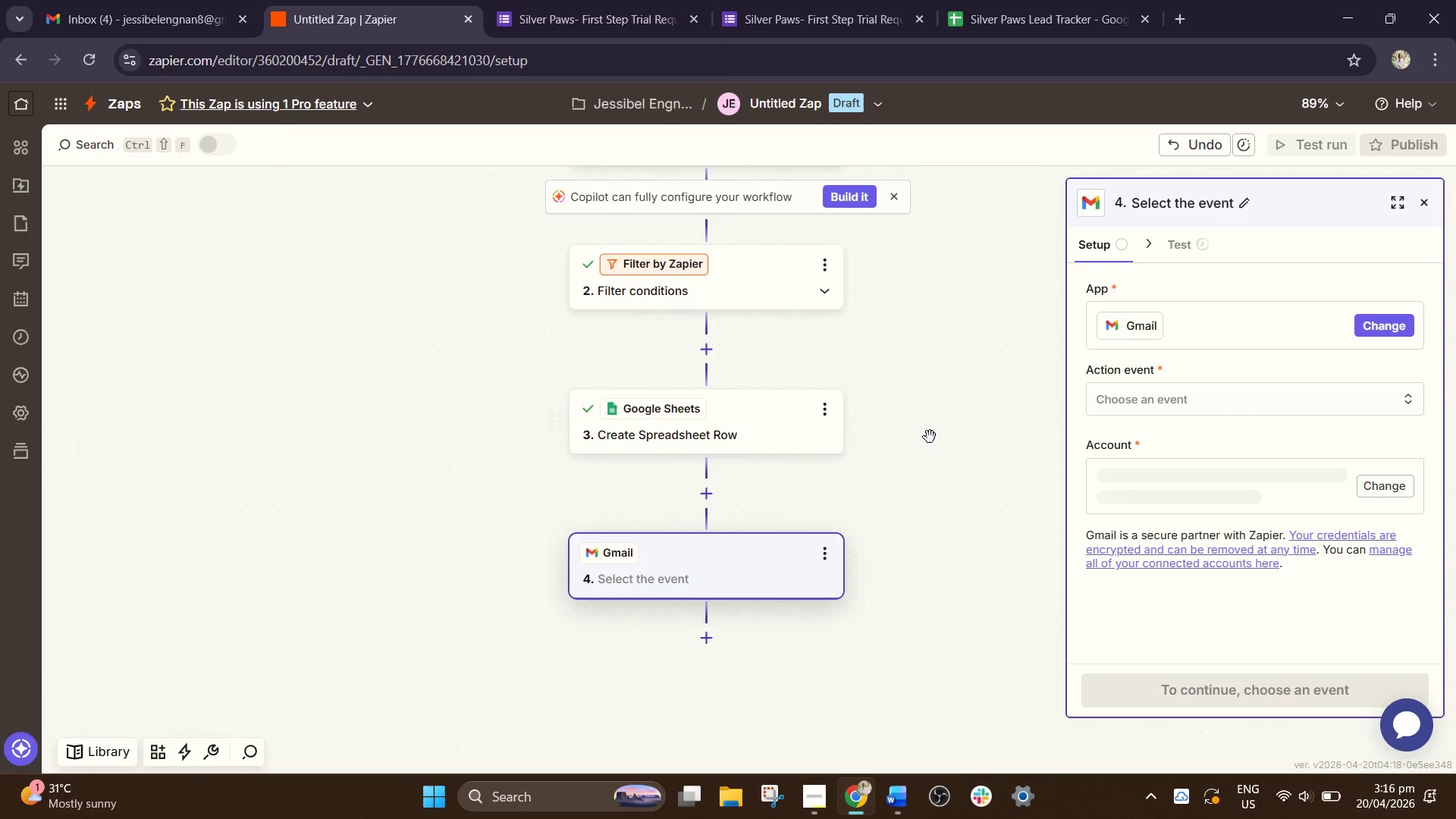 
left_click([827, 797])